 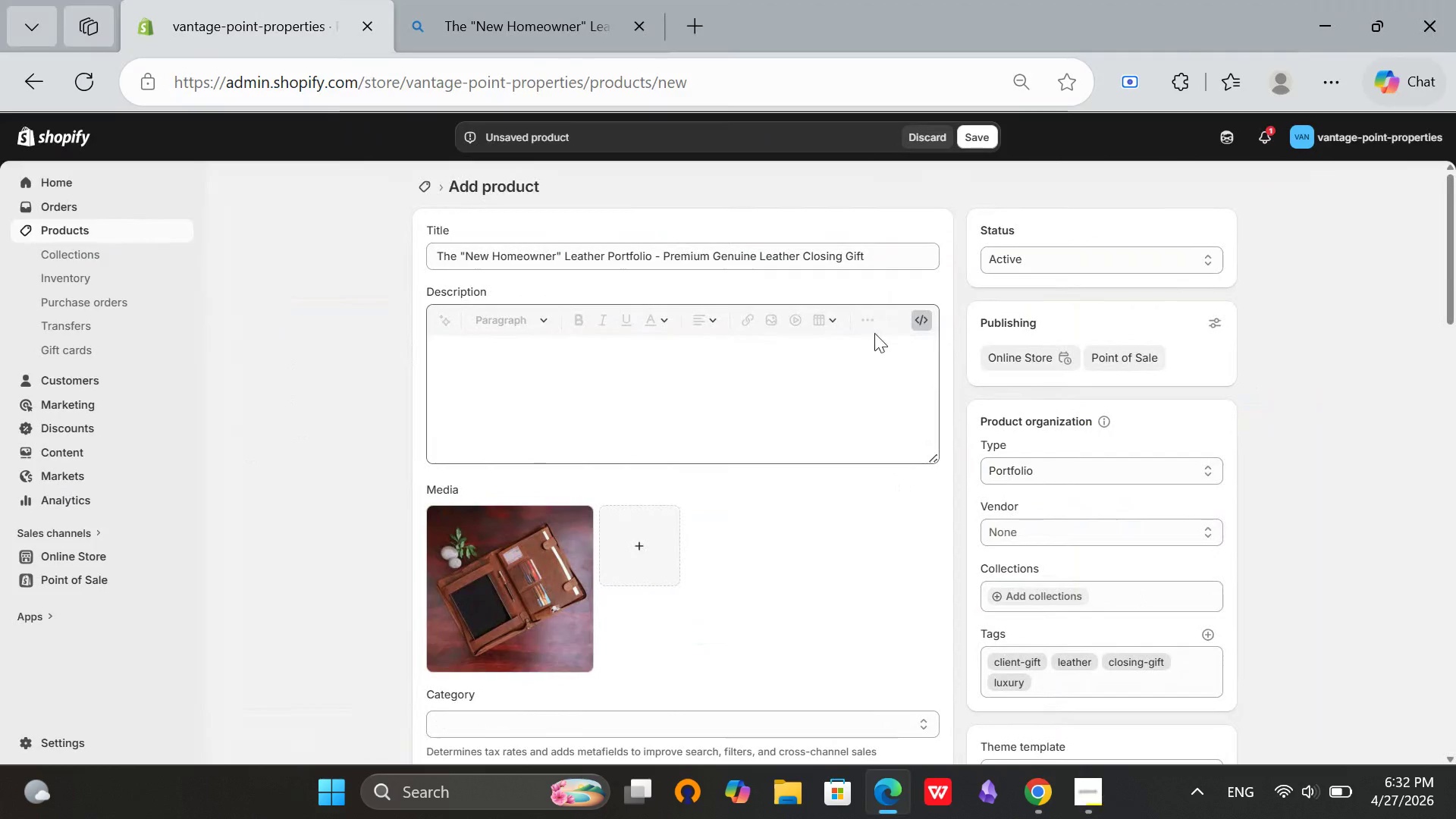 
left_click([755, 364])
 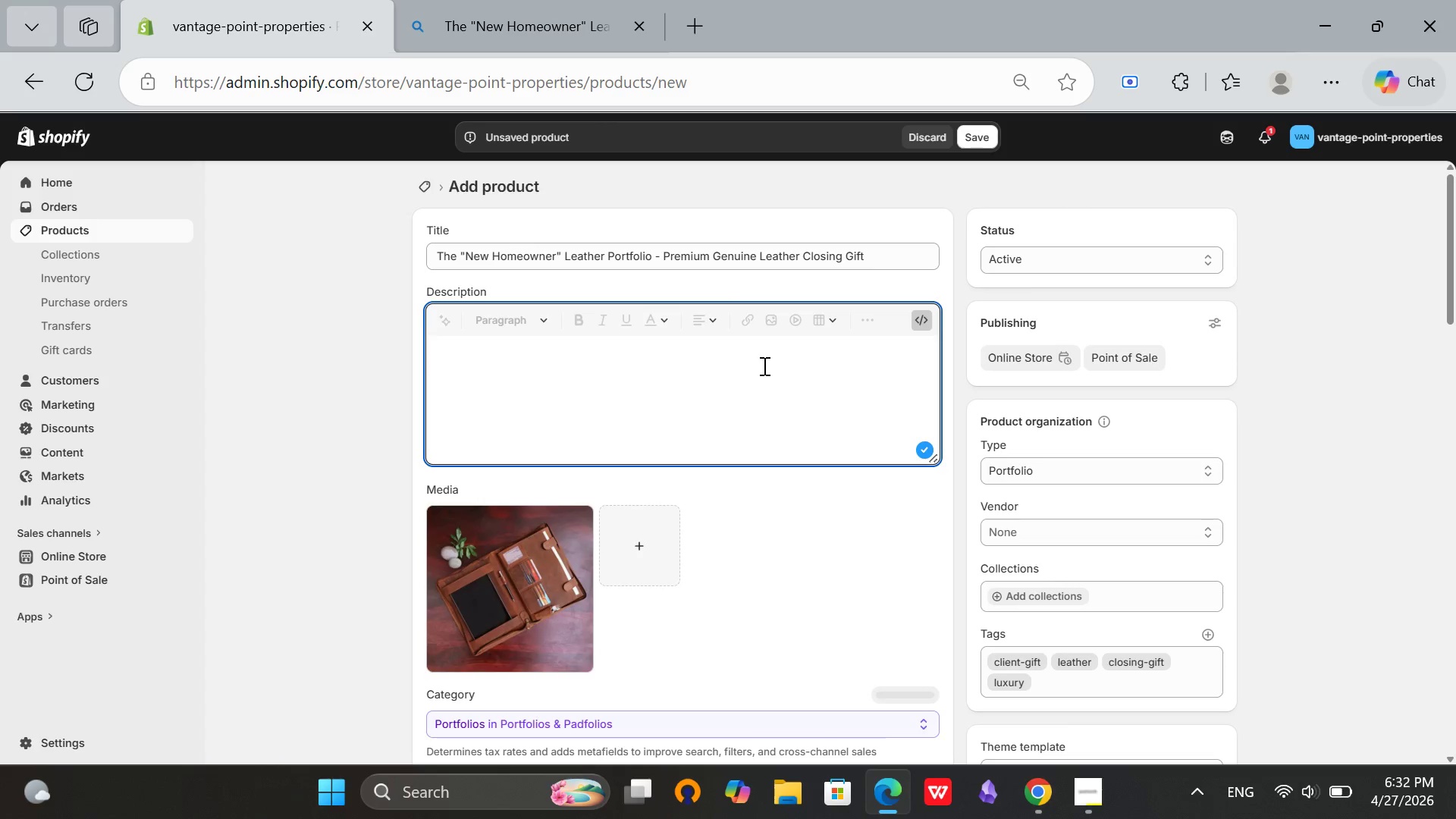 
type(<h3>A Gift That Welcmes Them Home</h3>)
 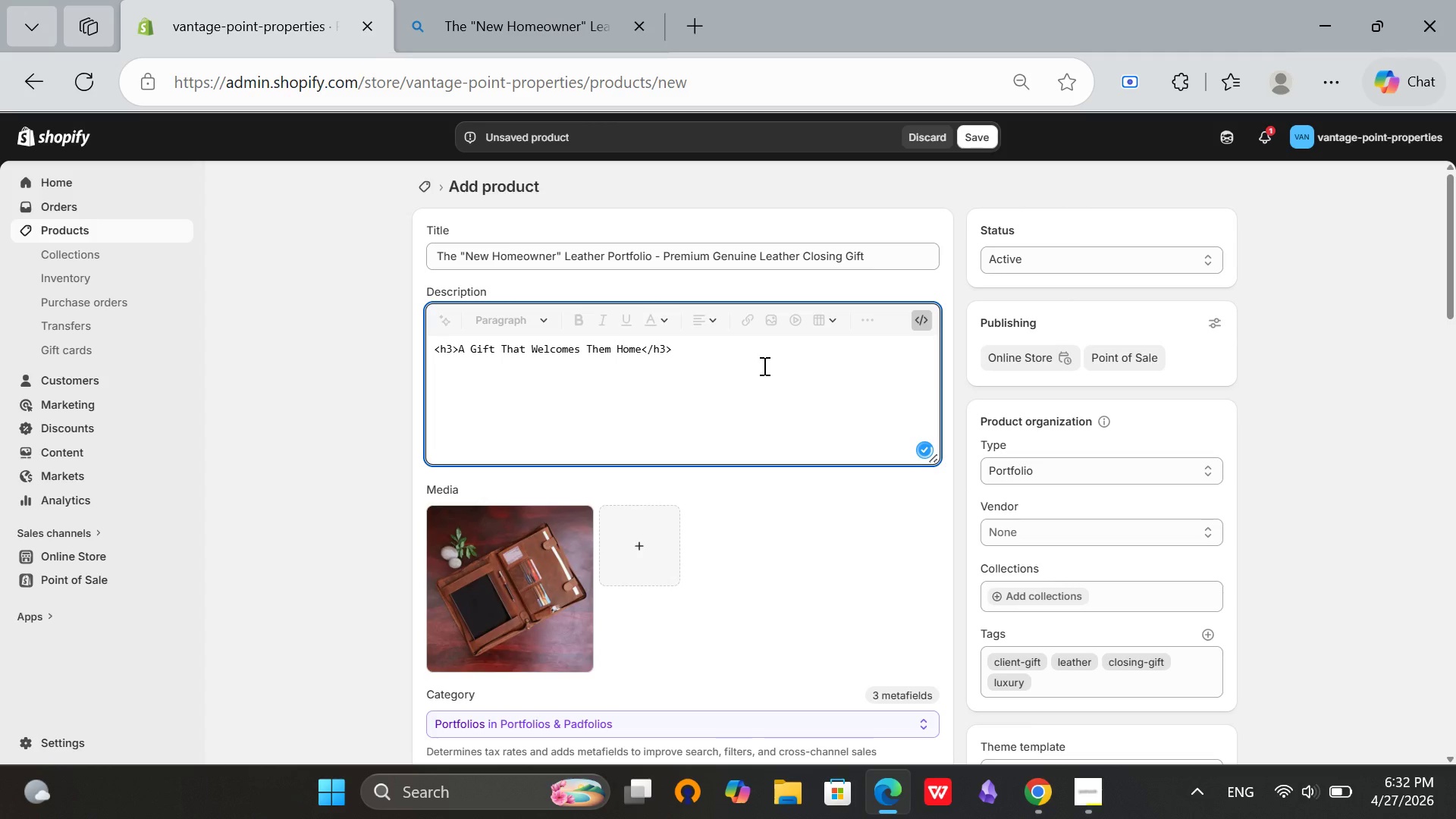 
key(Enter)
 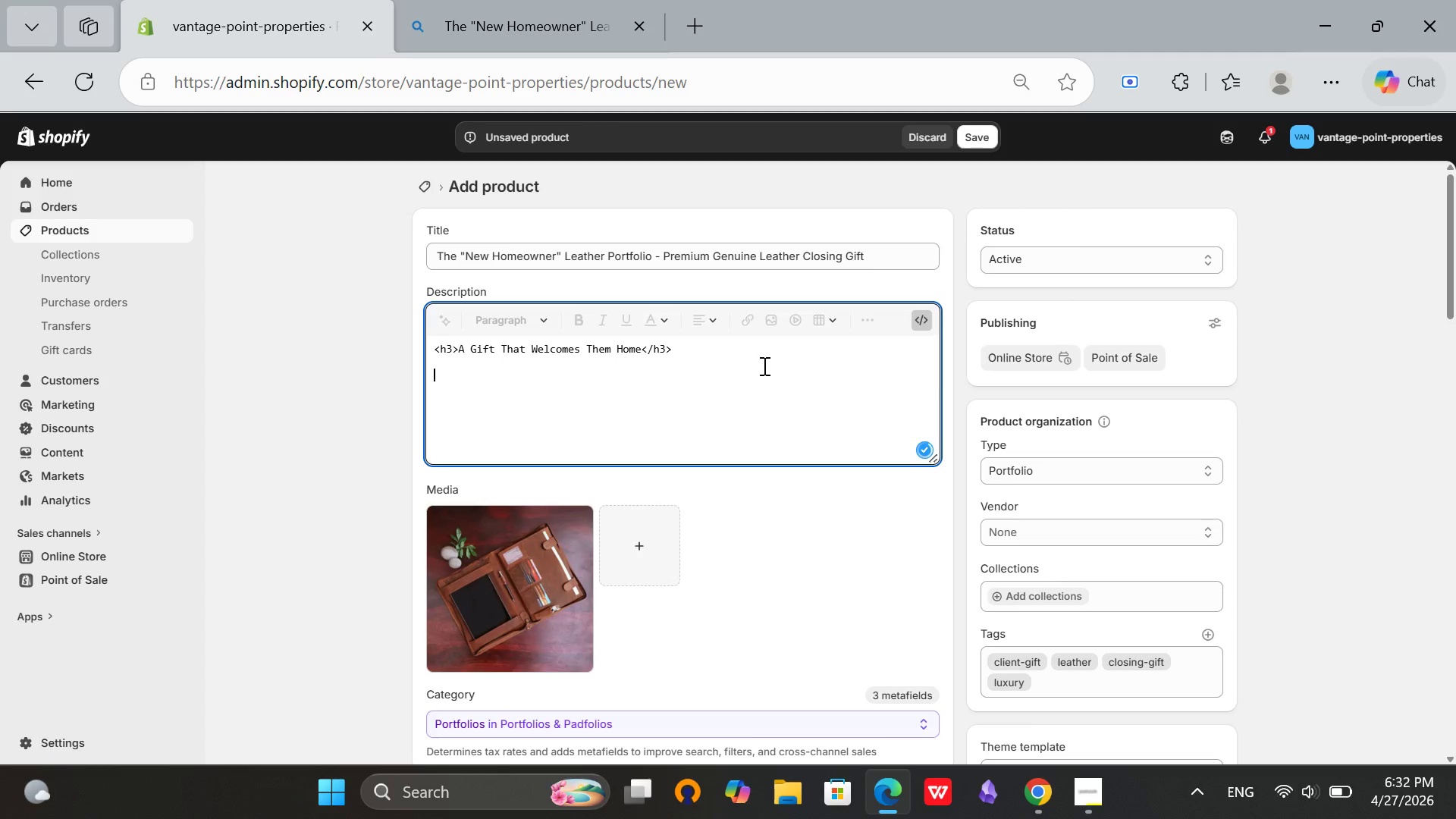 
key(Enter)
 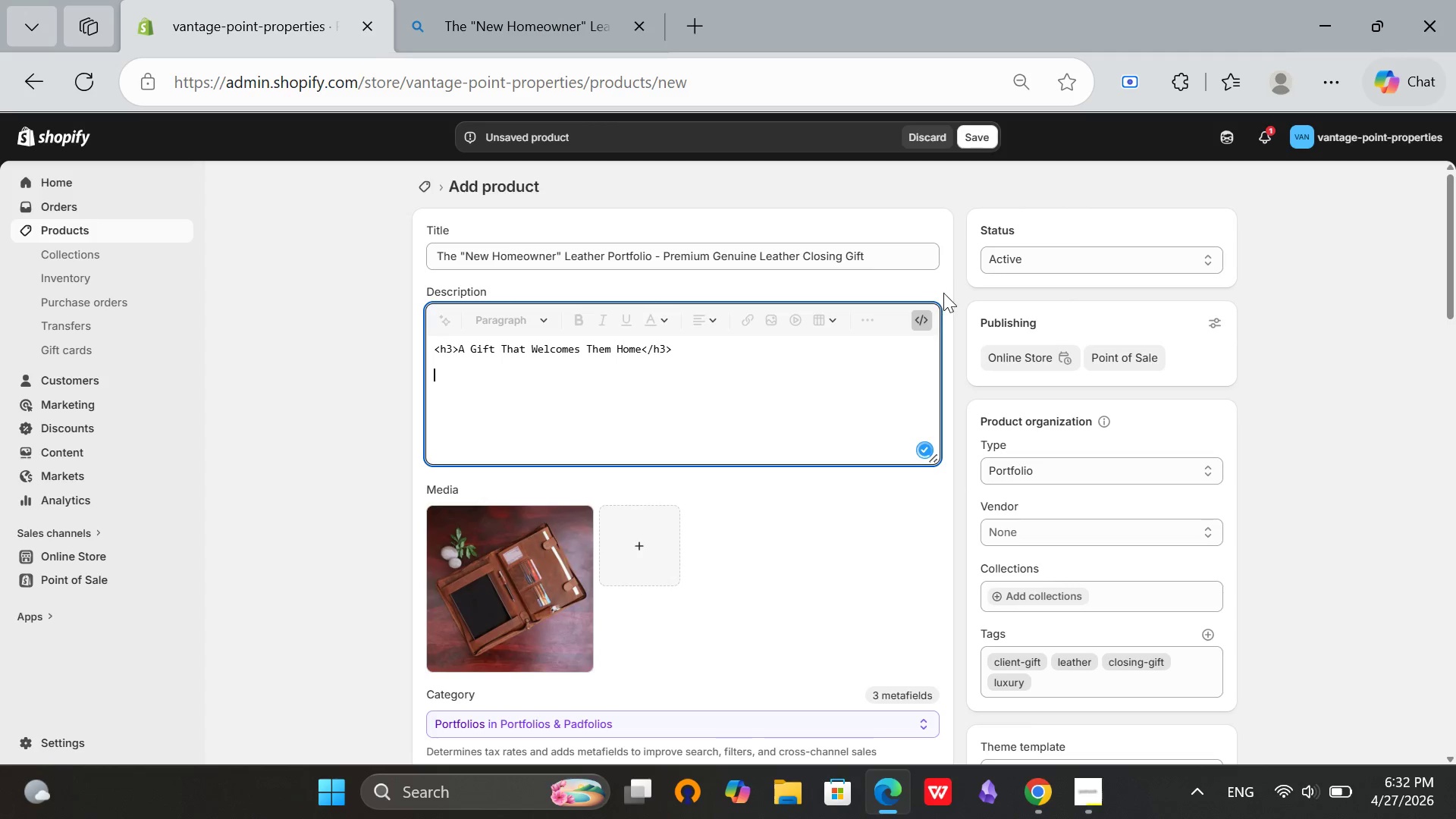 
left_click([919, 309])
 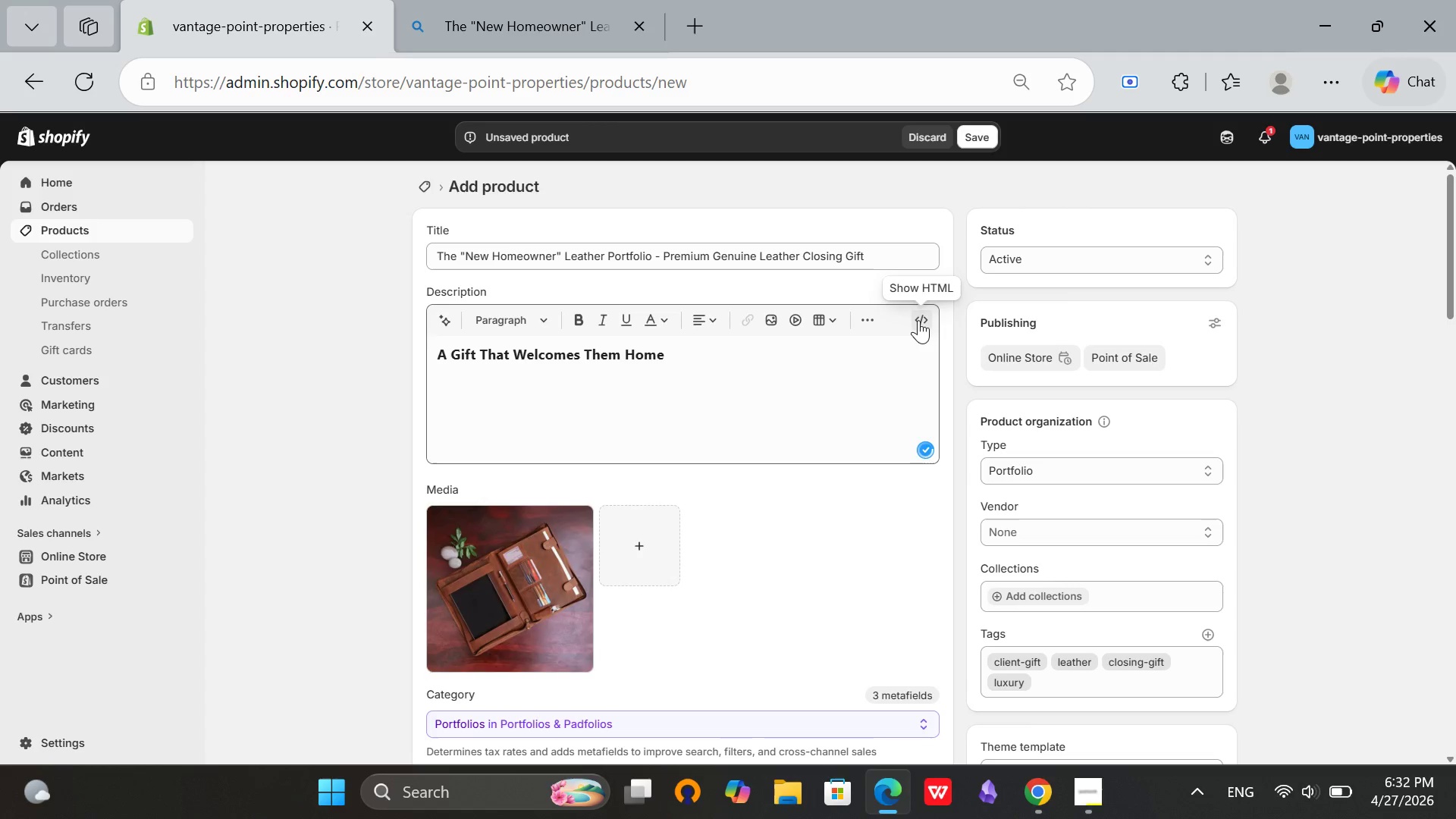 
left_click([920, 314])
 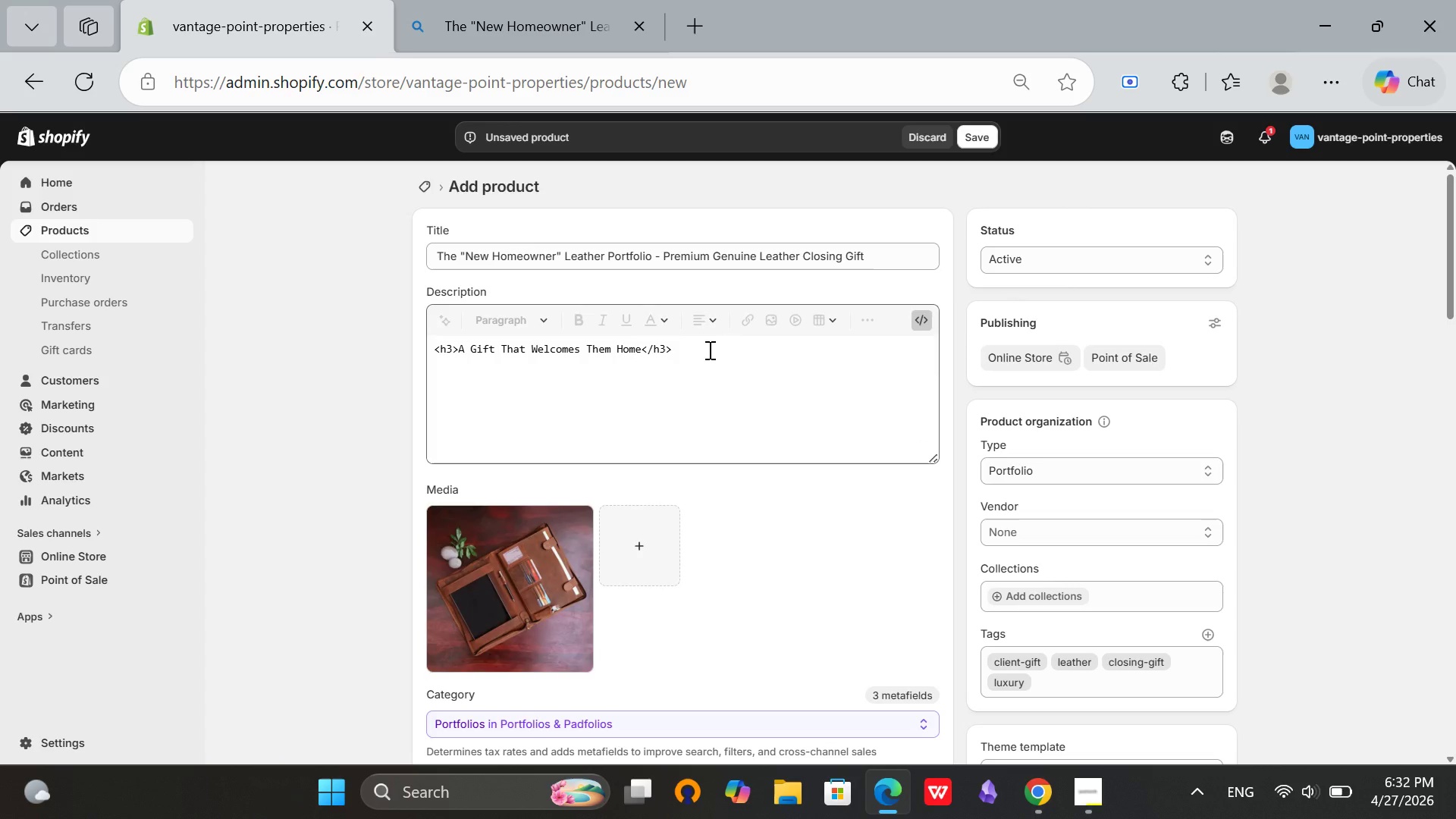 
left_click([708, 350])
 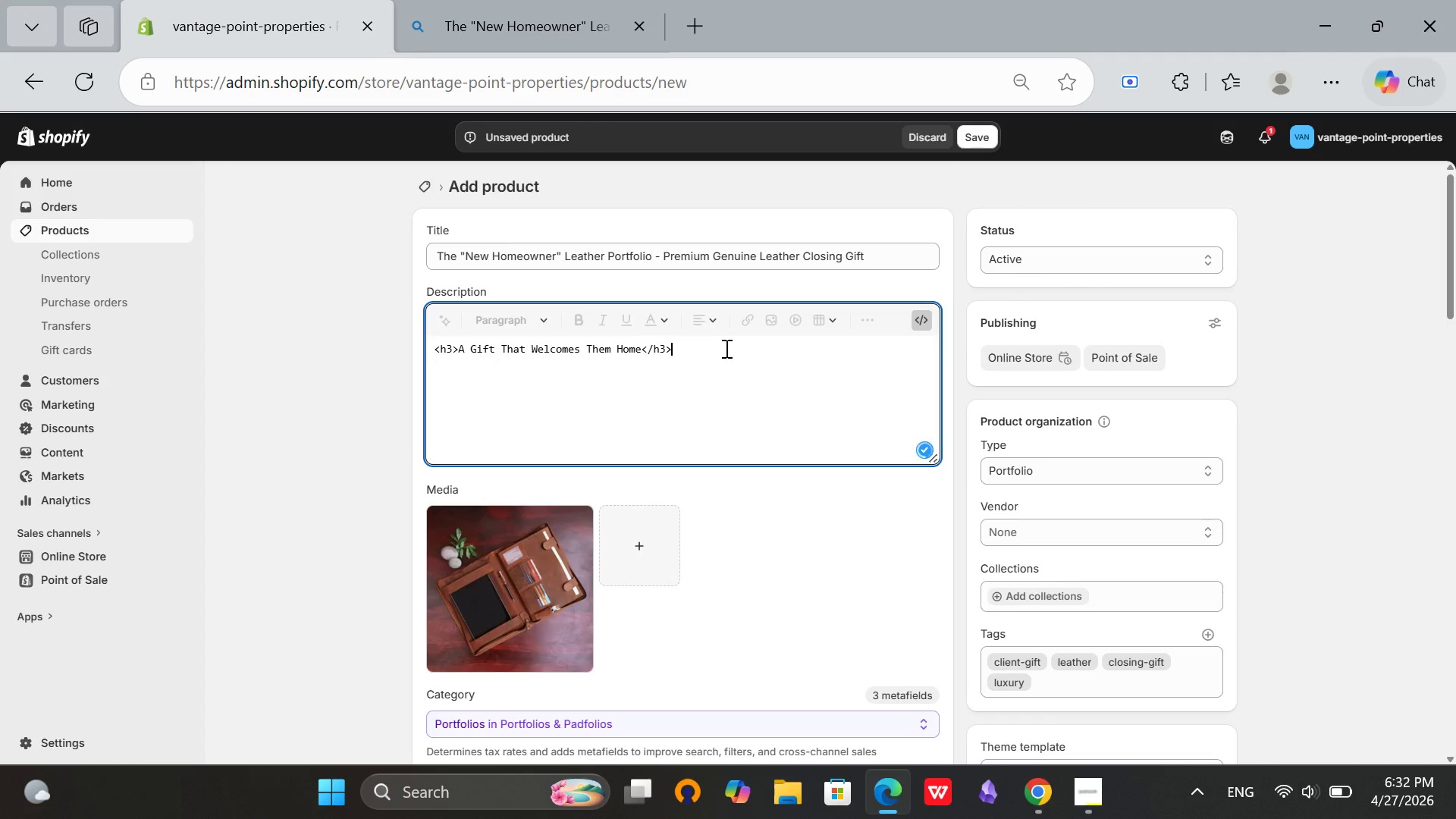 
key(Enter)
 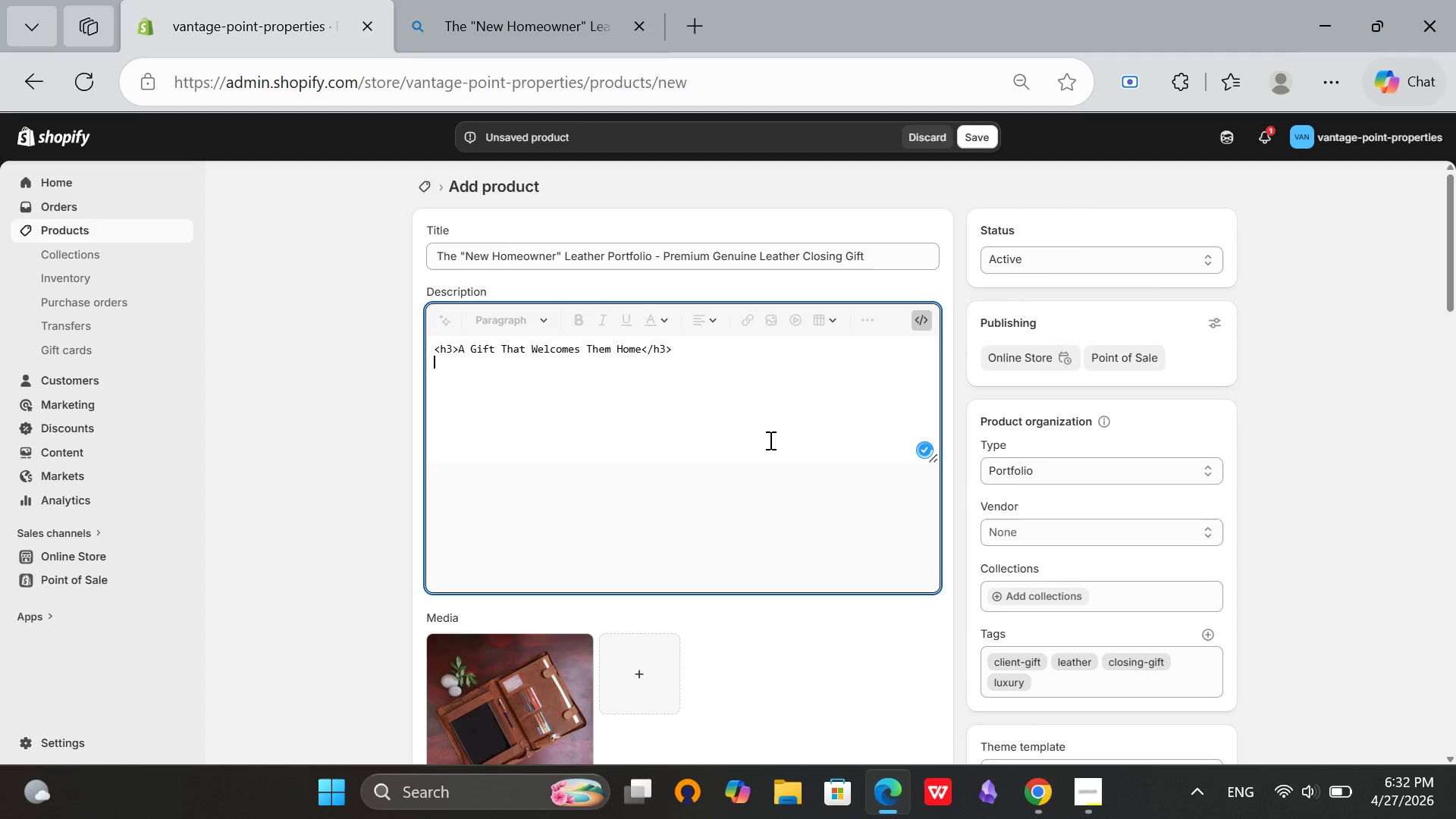 
wait(5.66)
 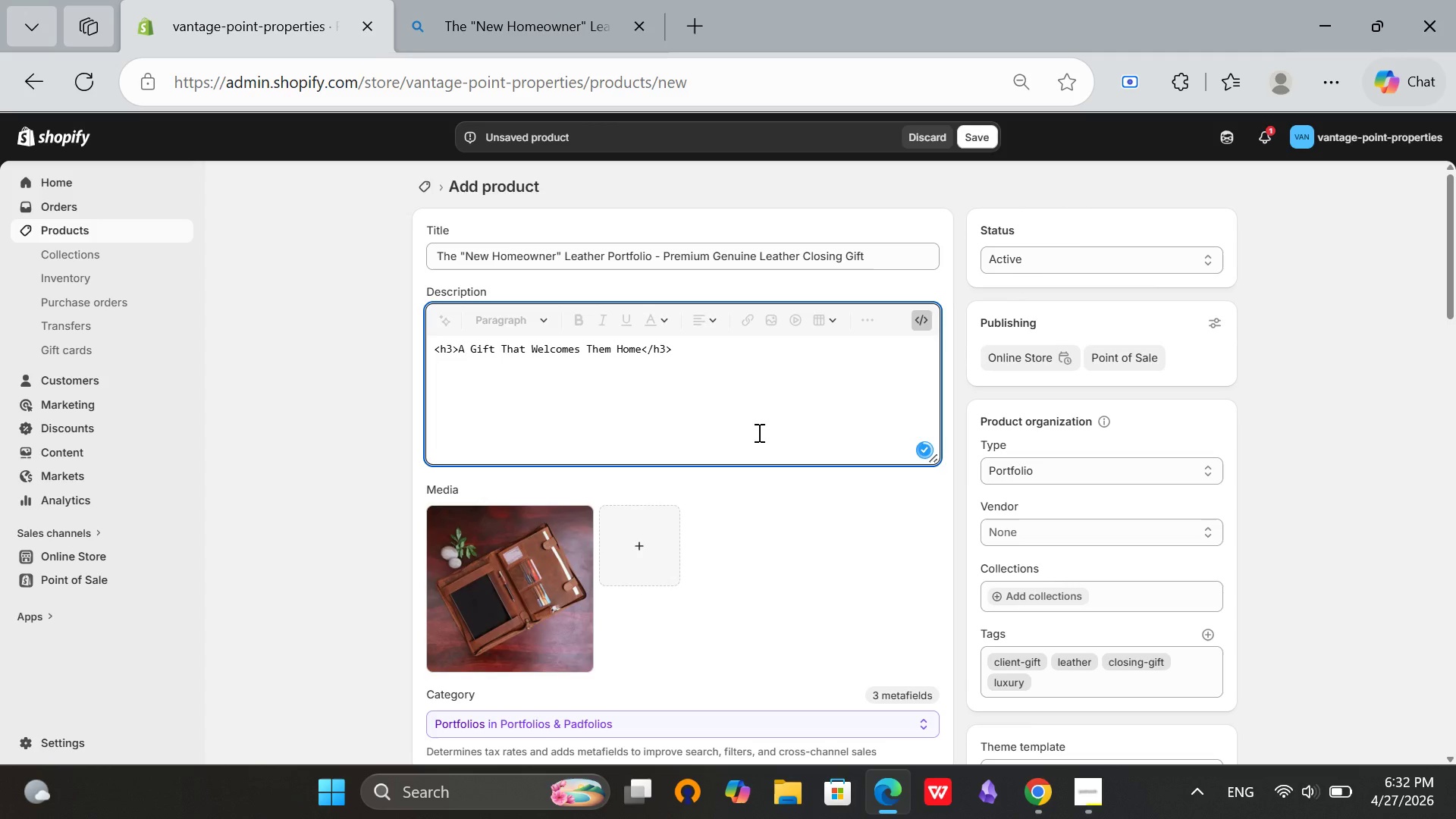 
key(Shift+Comma)
 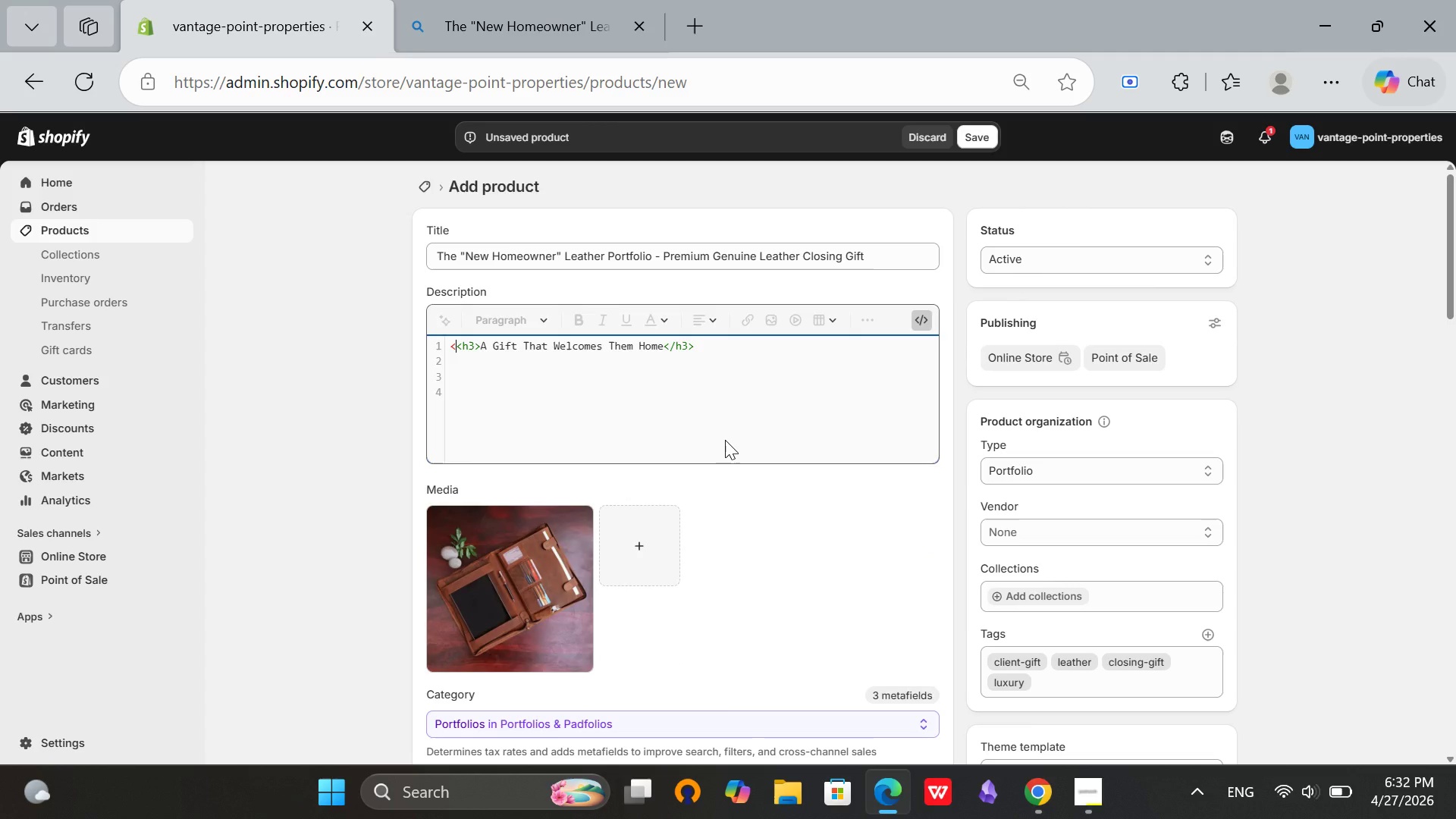 
key(Backspace)
 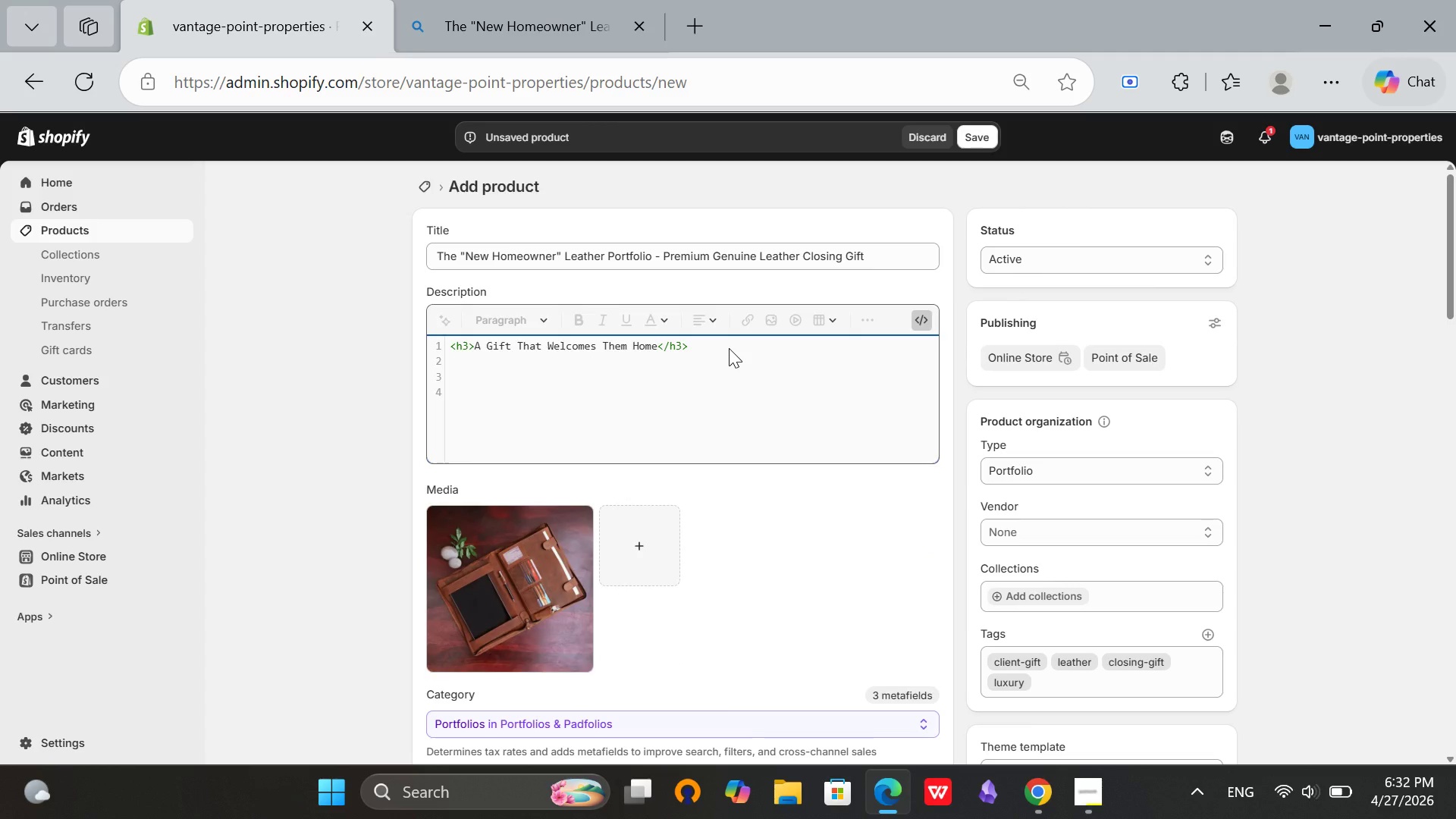 
left_click([729, 348])
 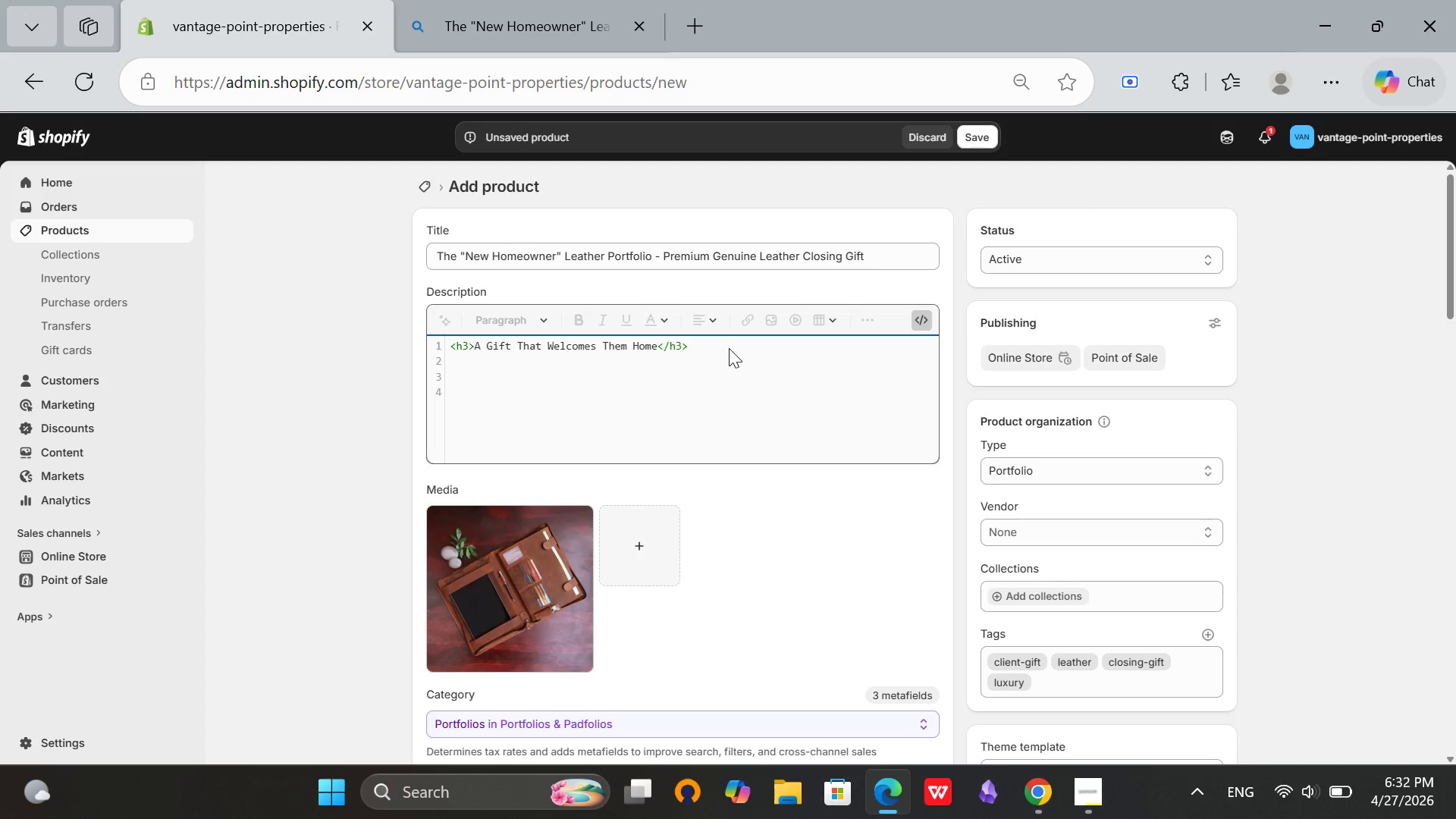 
key(Enter)
 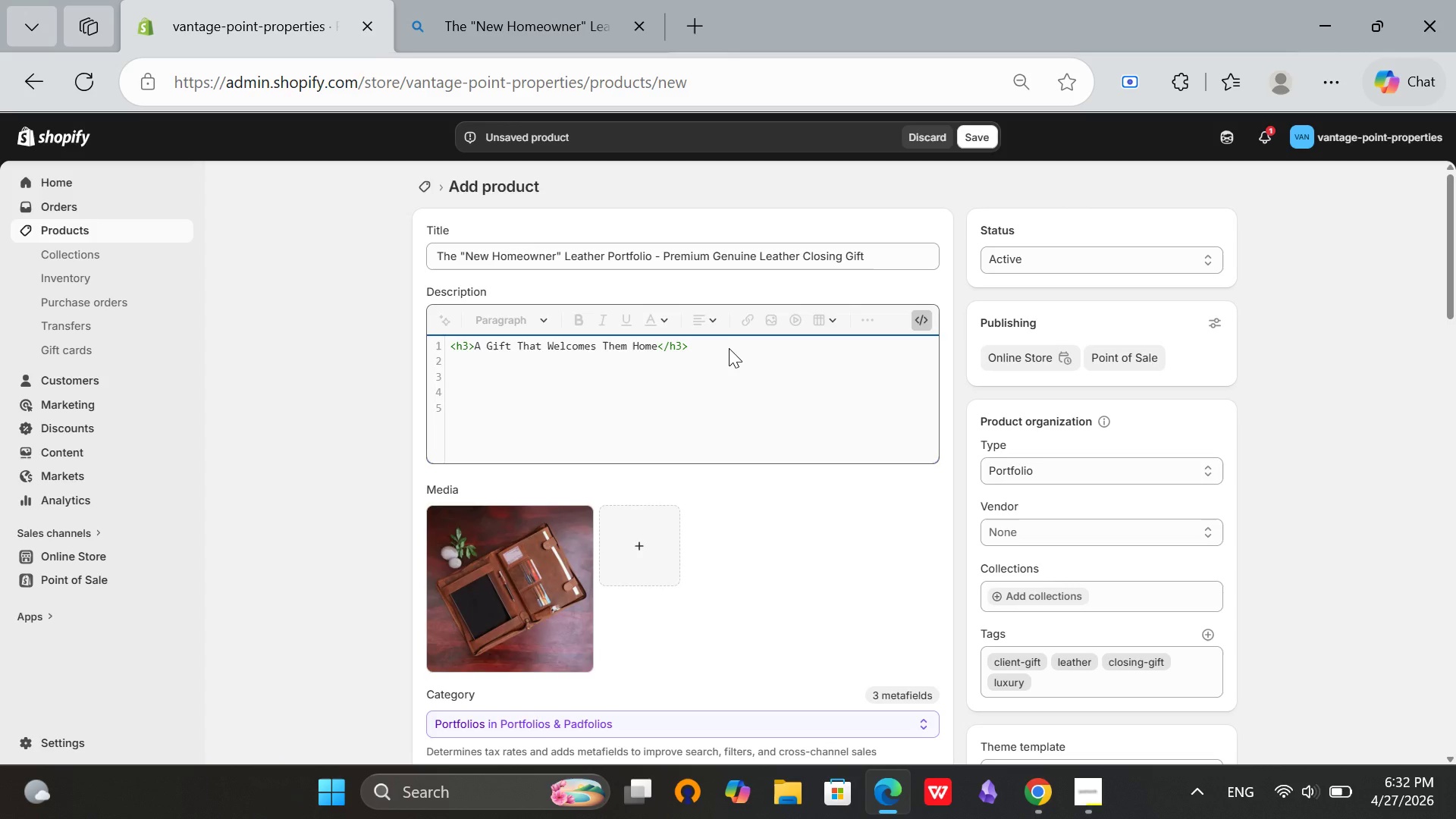 
type(<p>This genuine eather portfolio is embossed)
 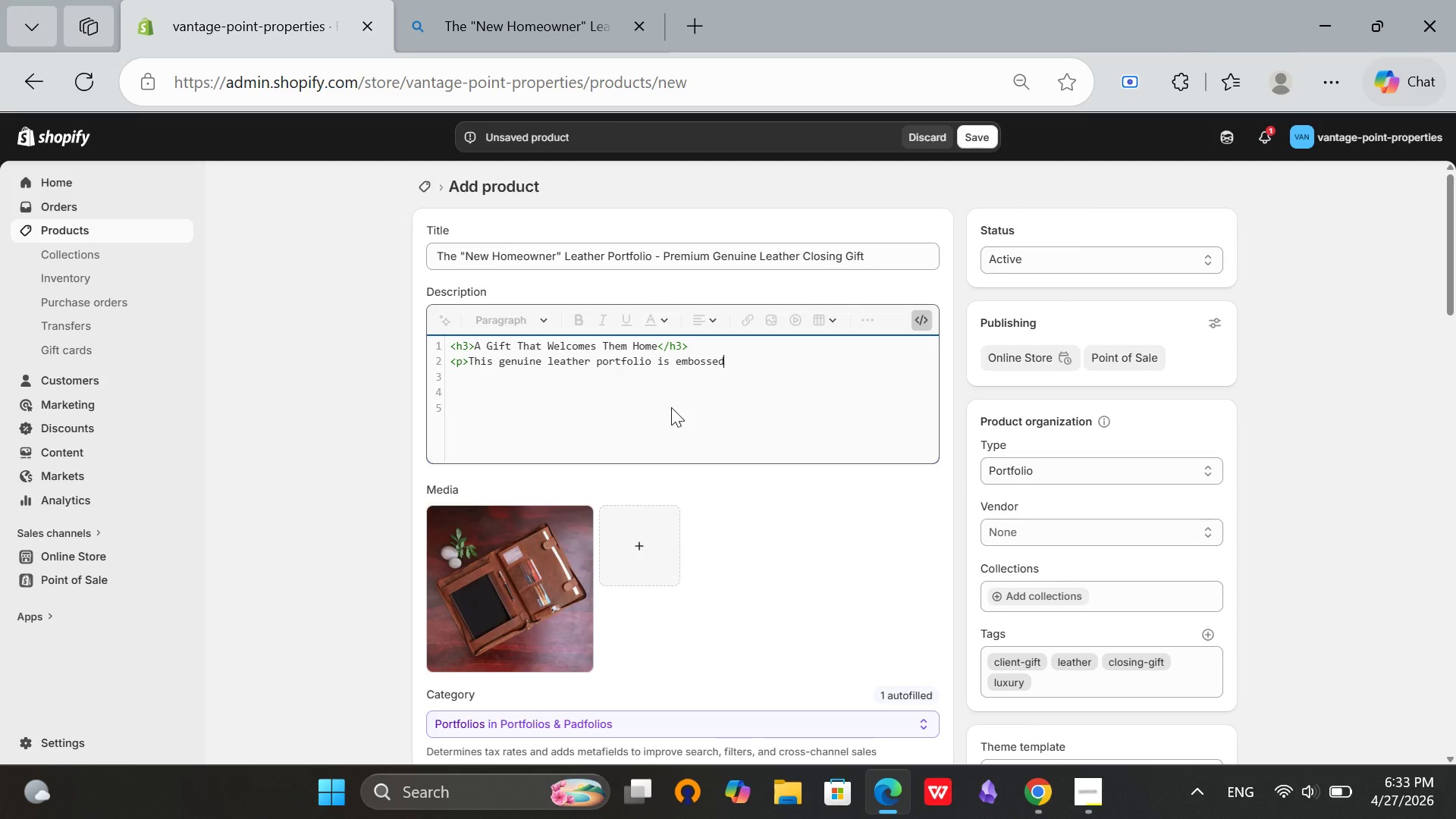 
type( with the words)
 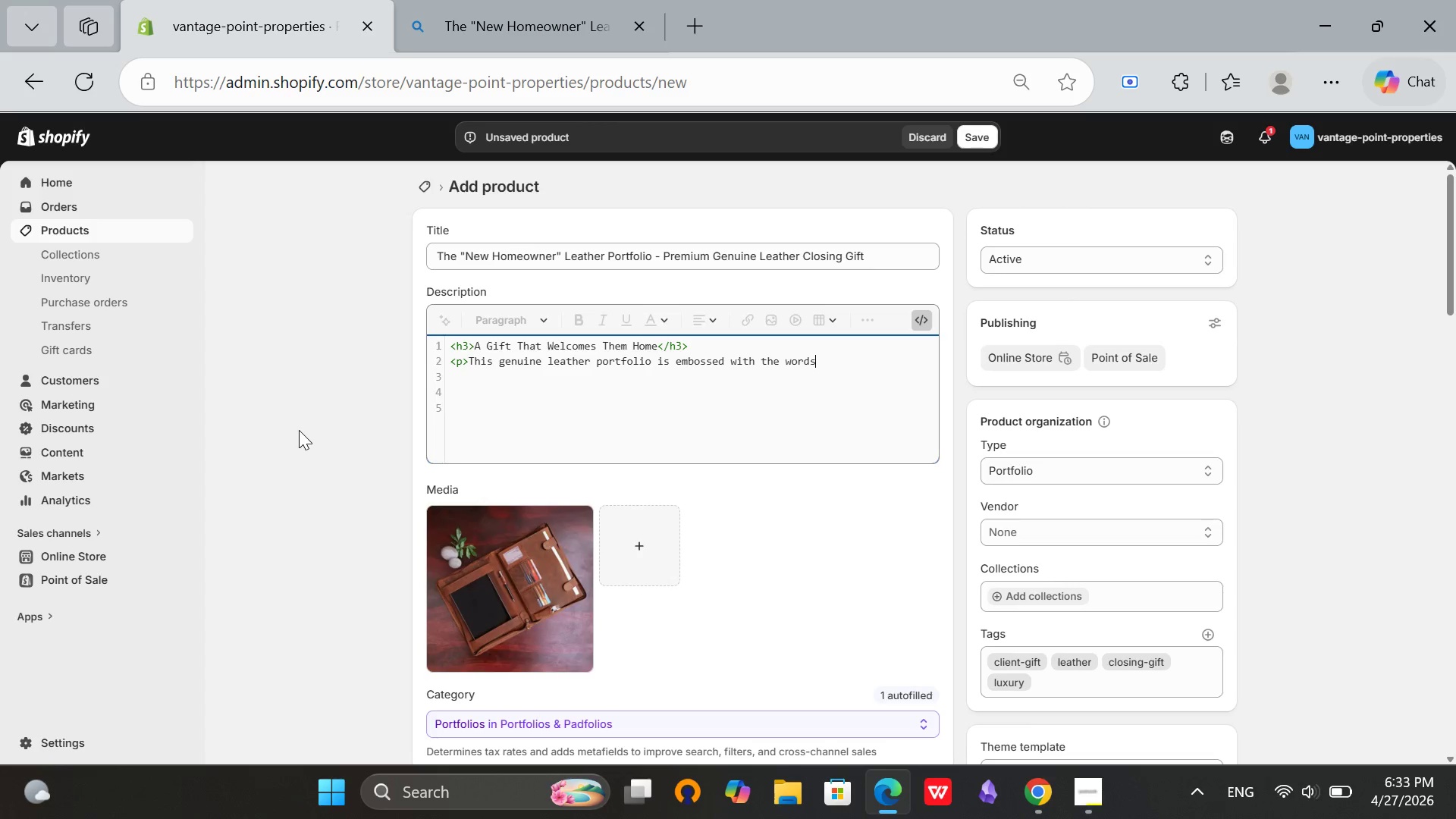 
type( "Home)
 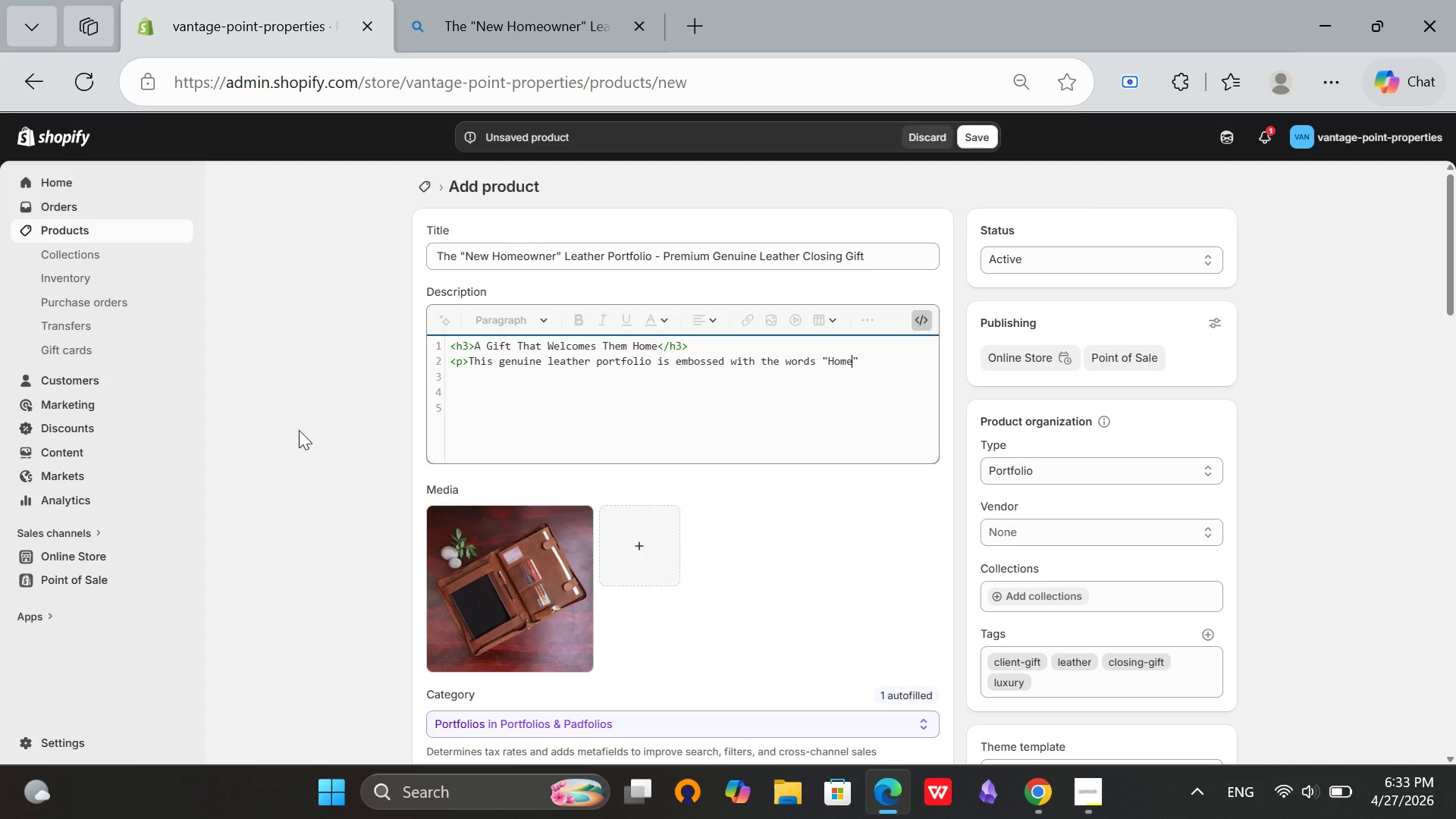 
type(. The beg)
 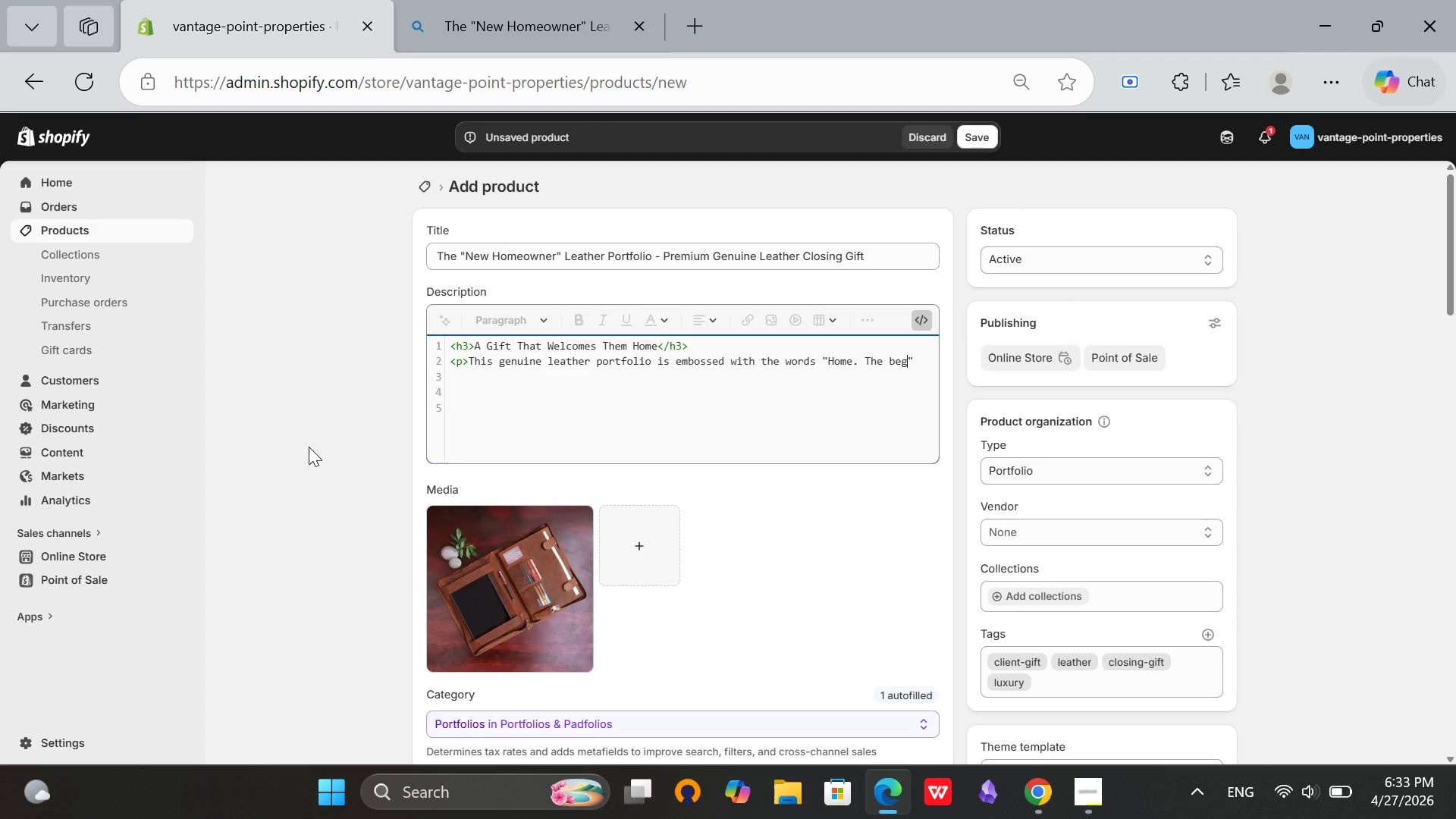 
type(inning of everything.)
 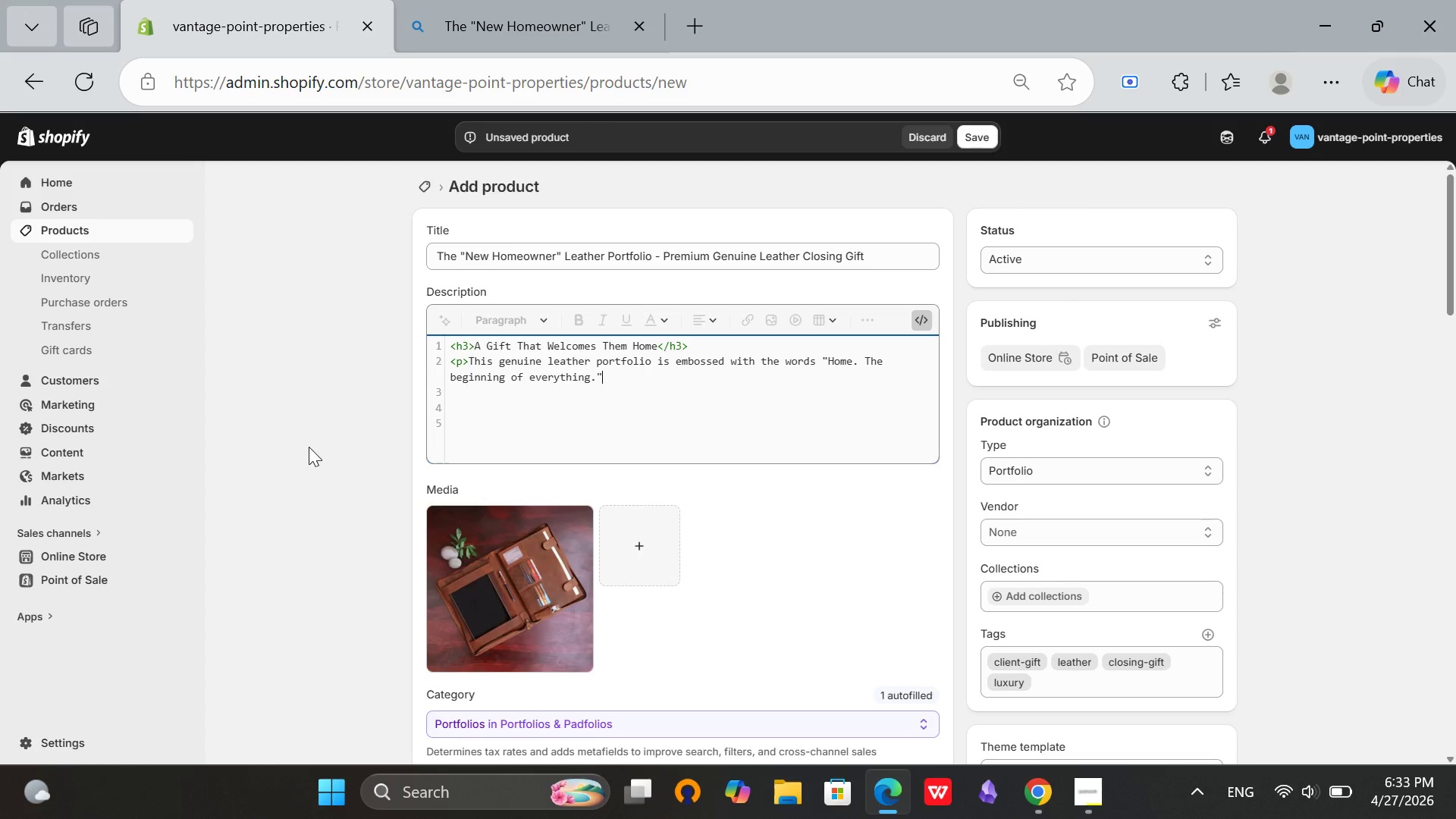 
key(ArrowRight)
 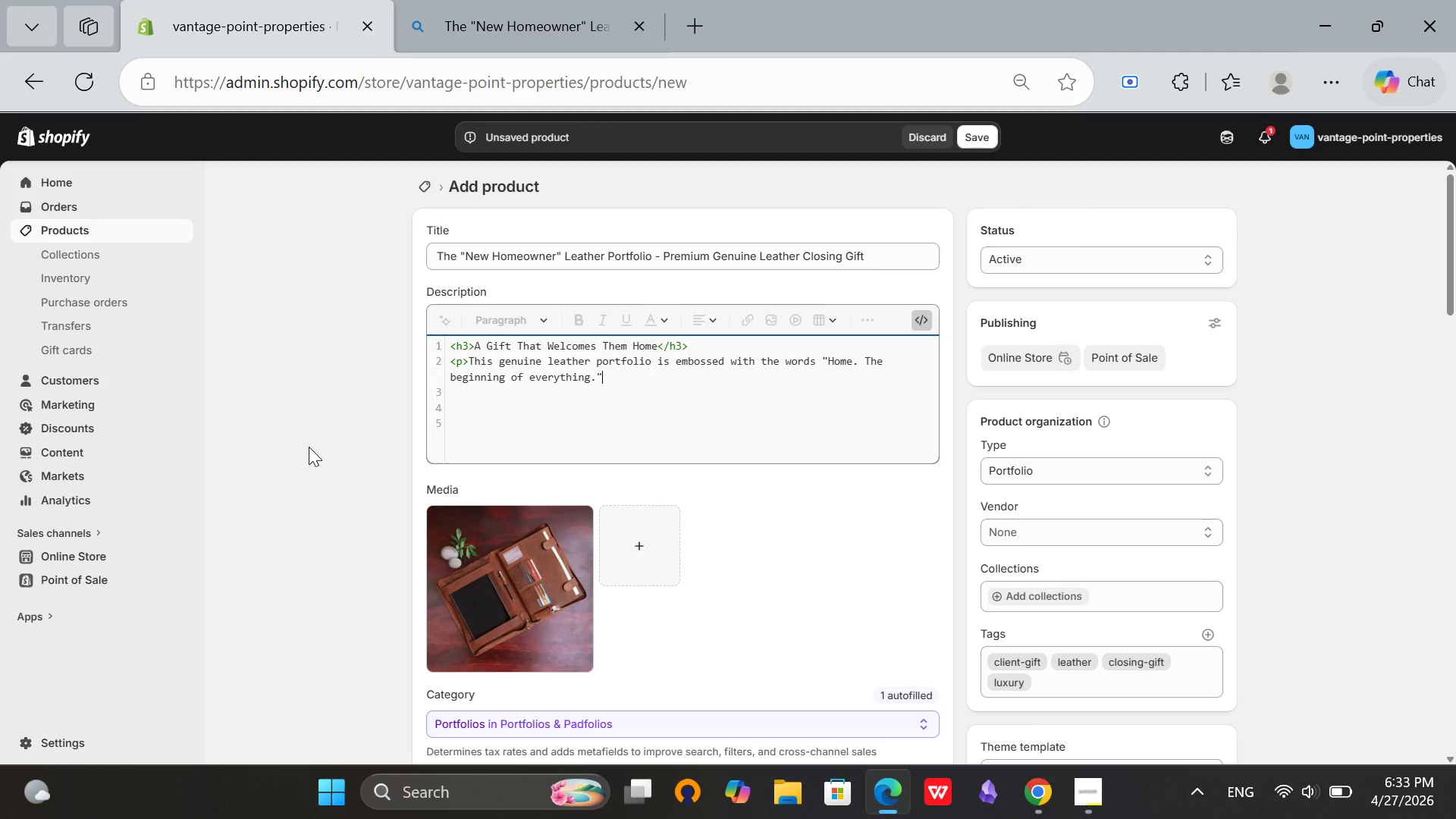 
type( Inside, new homeowners will find space for)
 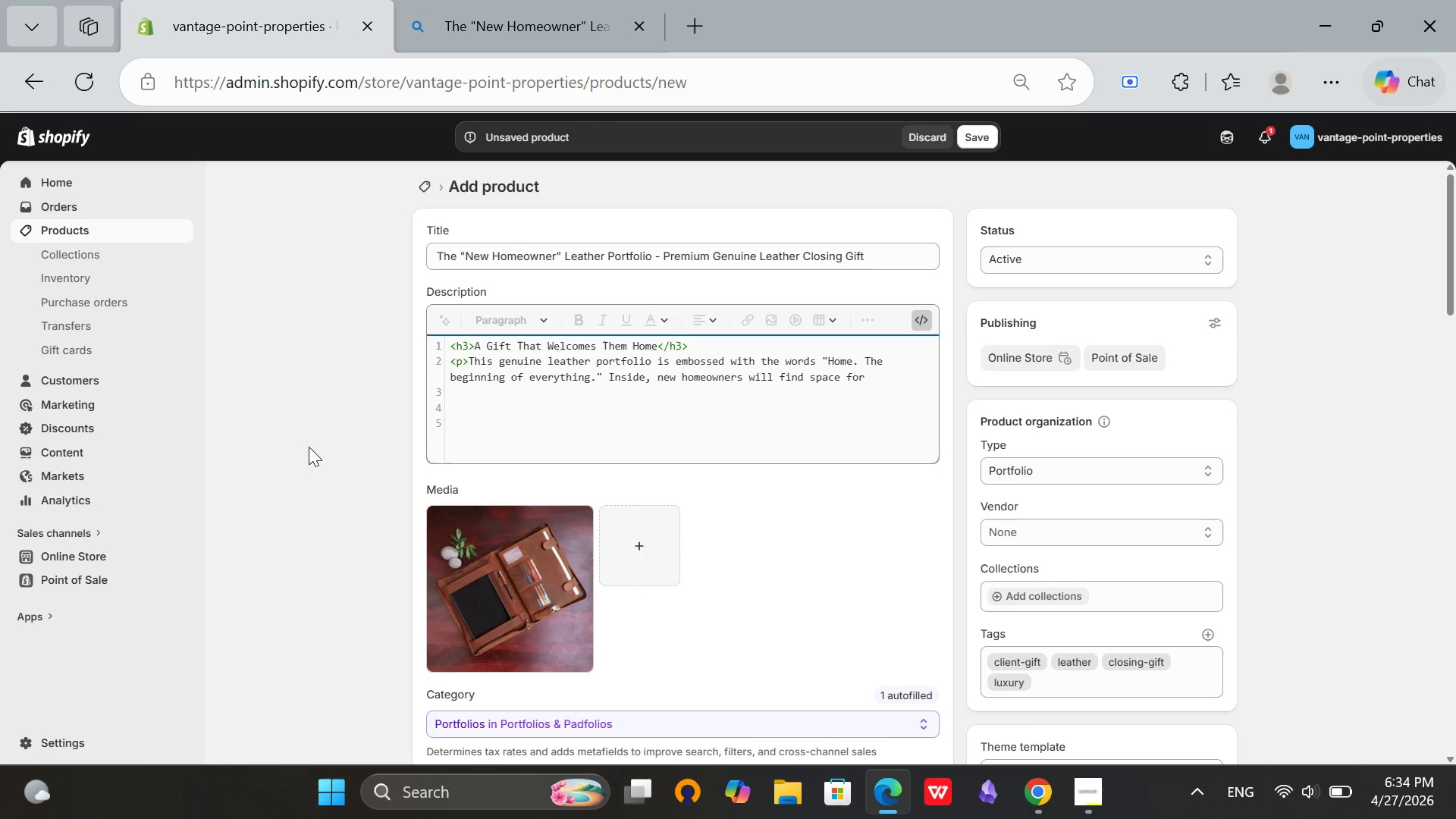 
wait(6.33)
 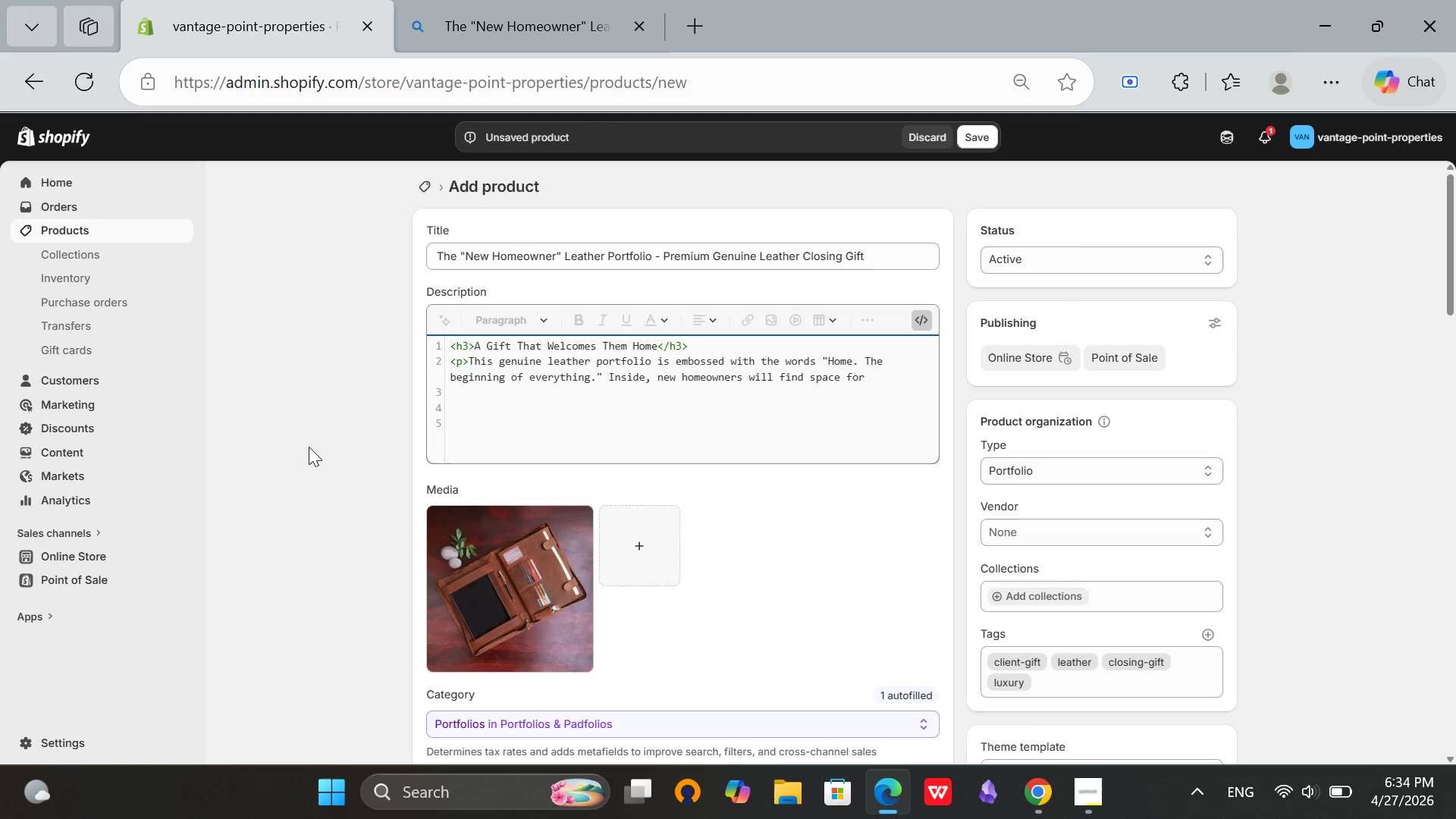 
type( mortage documents, warranty papers, and handwritten)
 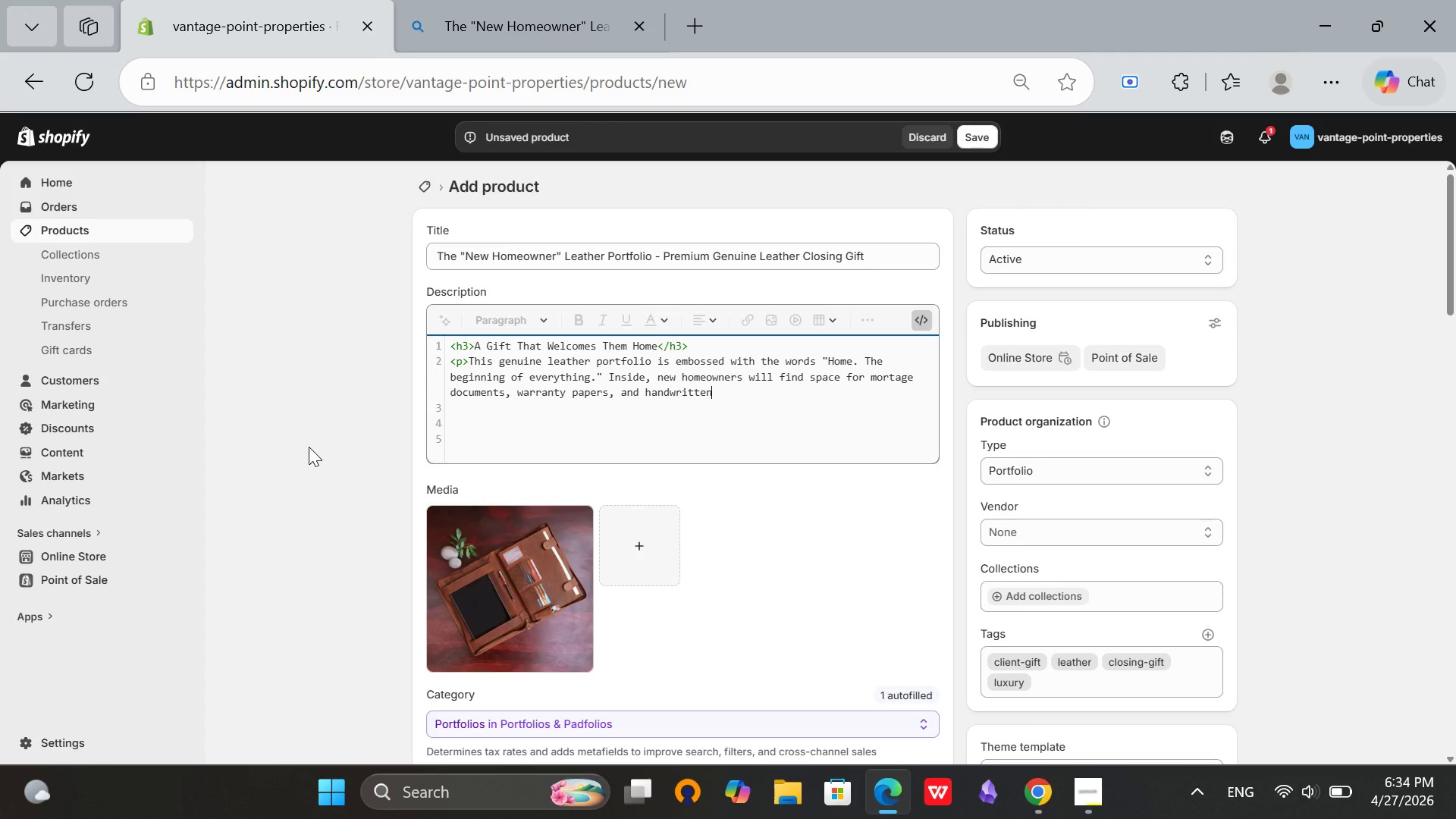 
type( notes frm thier)
key(Backspace)
key(Backspace)
key(Backspace)
type(eir agent. The)
 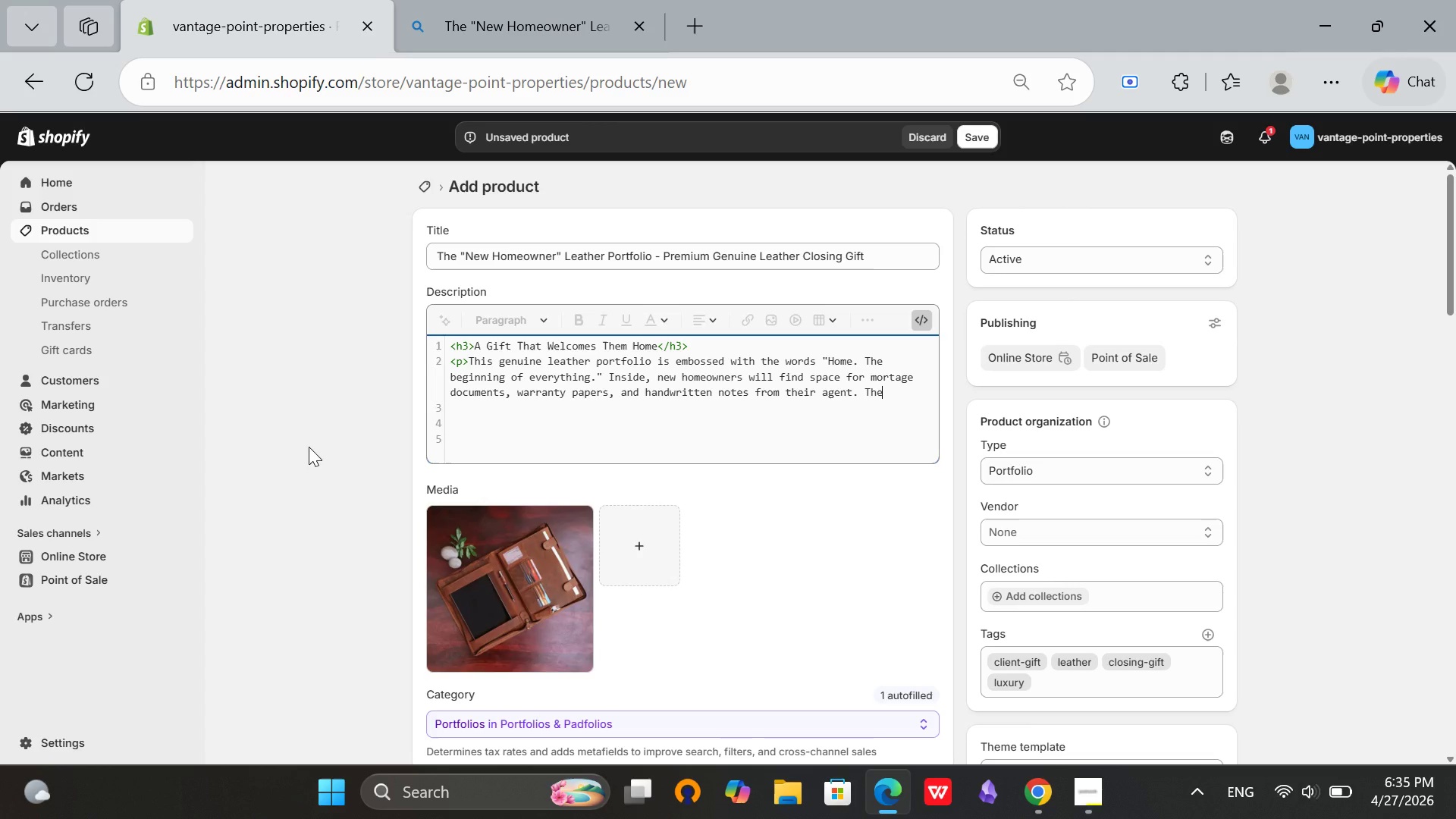 
type( leather ages beautifully, developing a unique patina over years of use.</p>)
 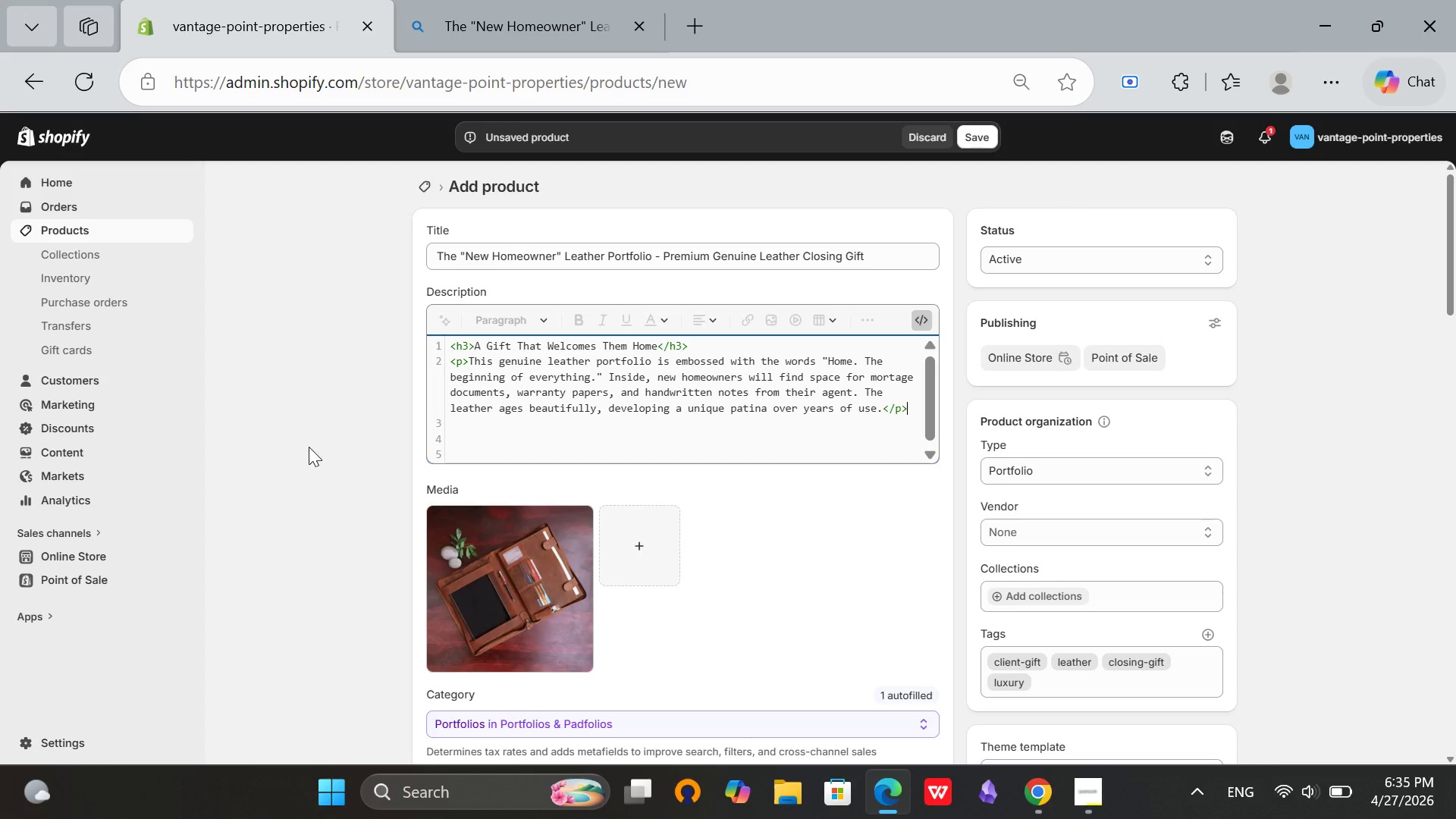 
key(Enter)
 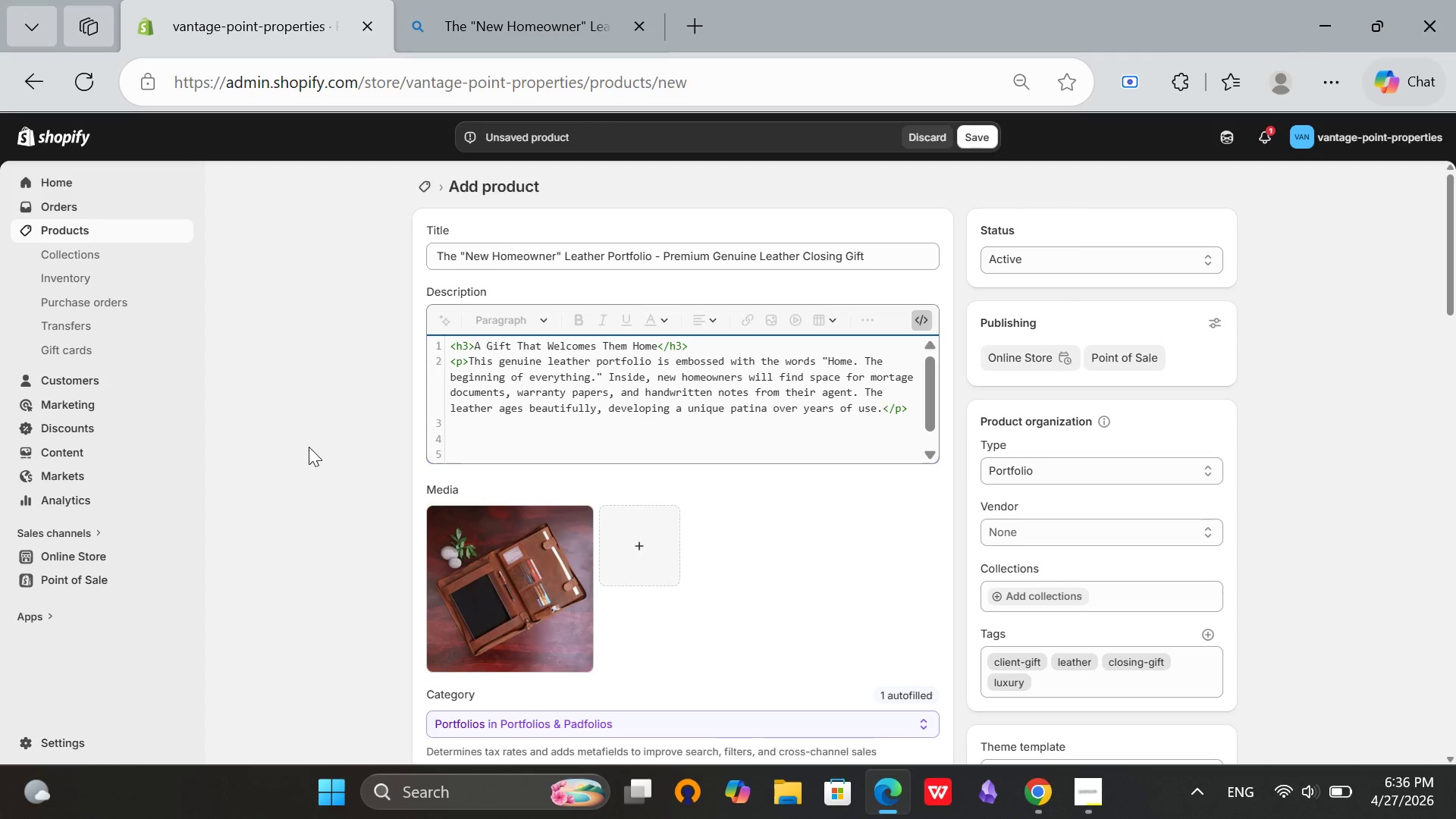 
type(<p>Crafted from full-gran Italian leather with hand-stitched)
 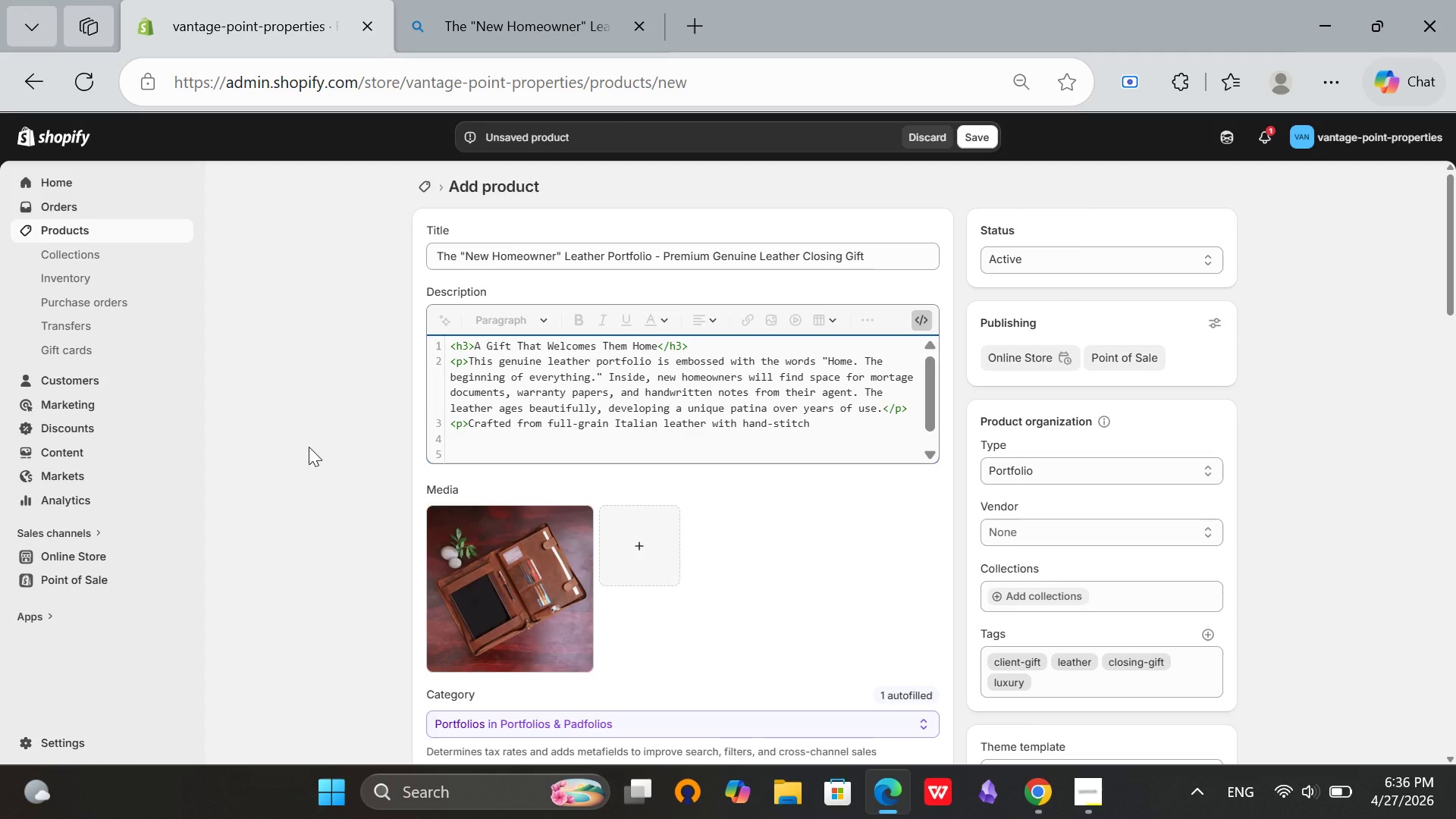 
key(Space)
 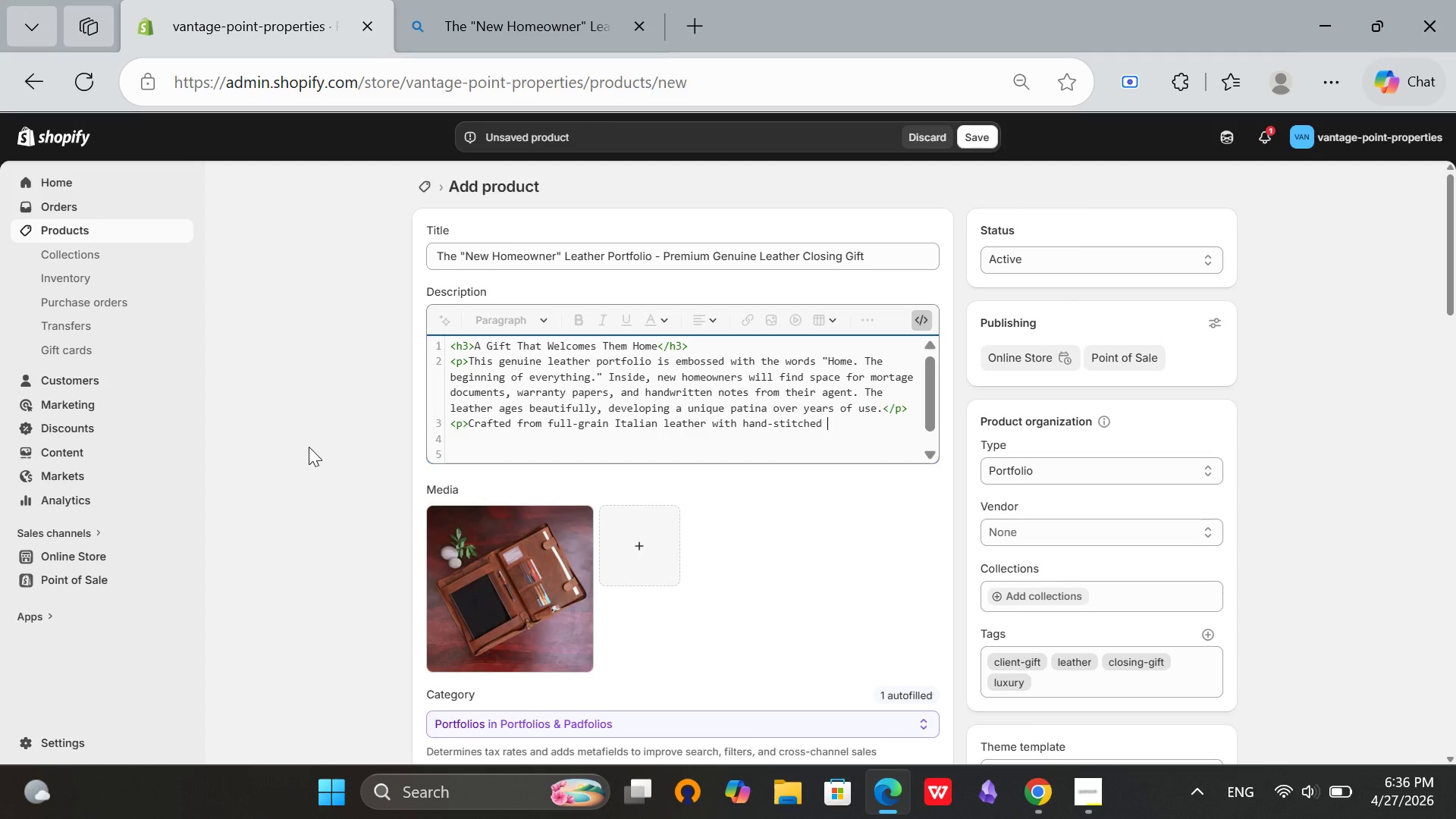 
type(detailing. Features a[Mute])
 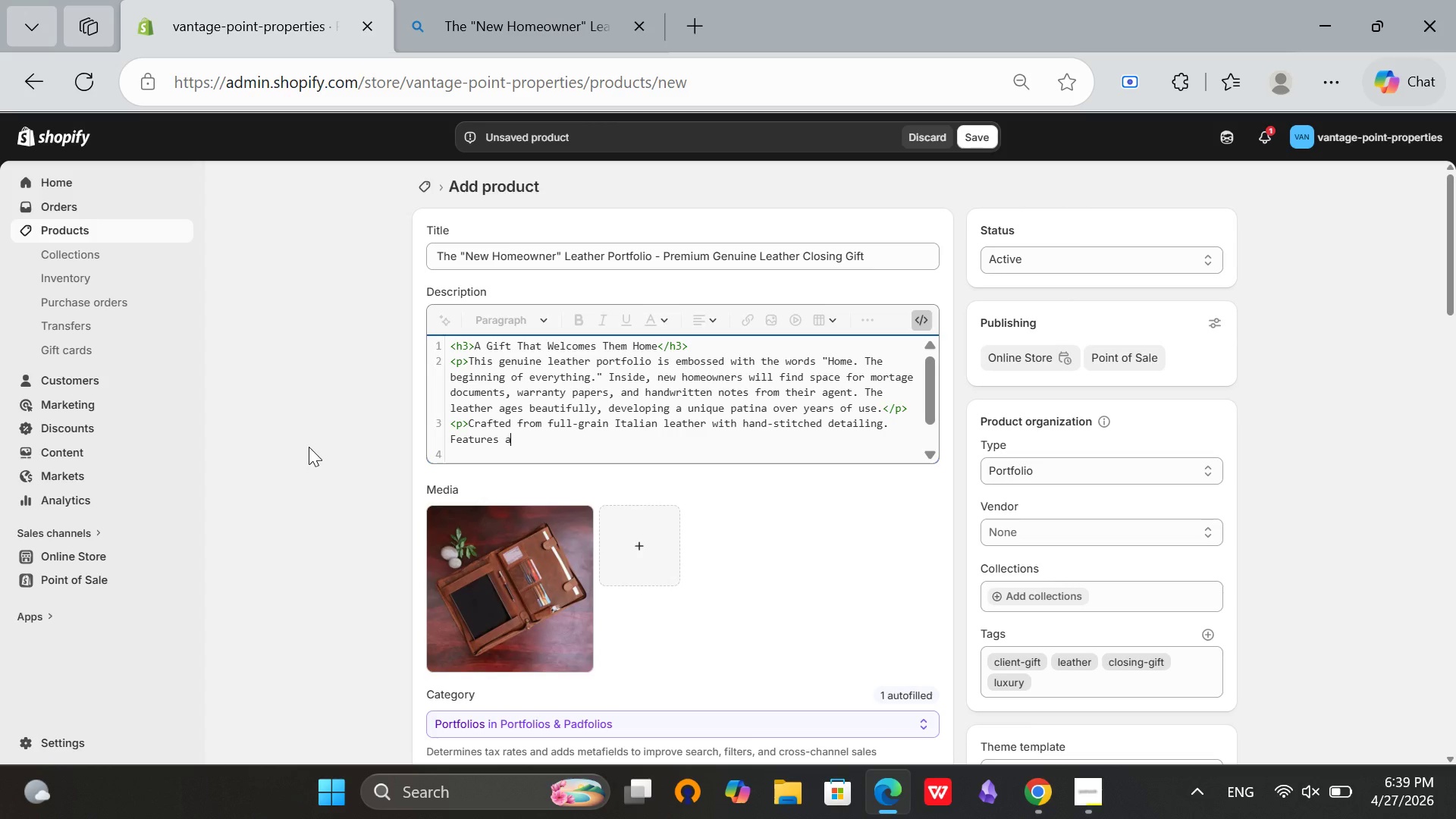 
wait(148.78)
 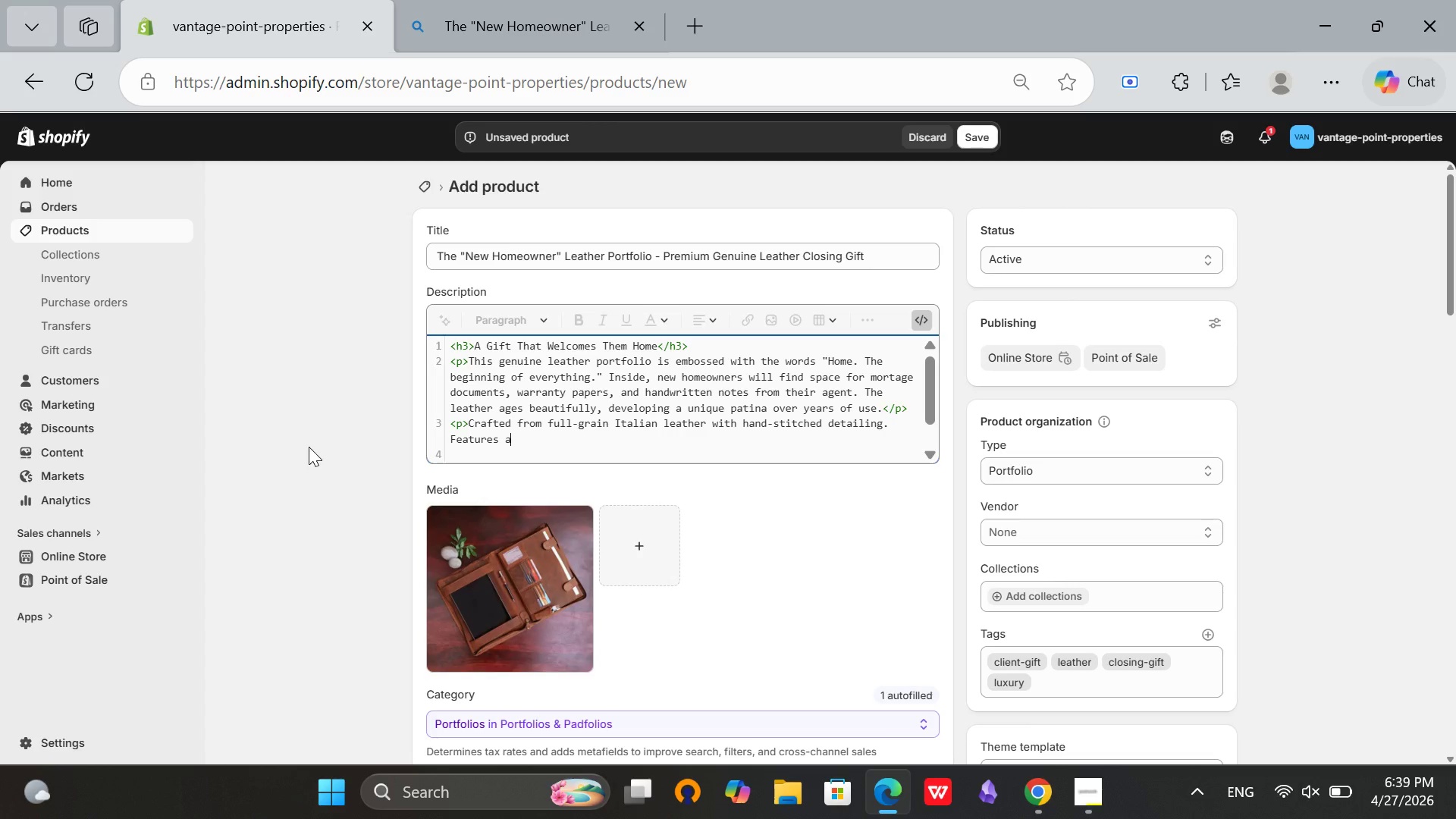 
key(Mute)
 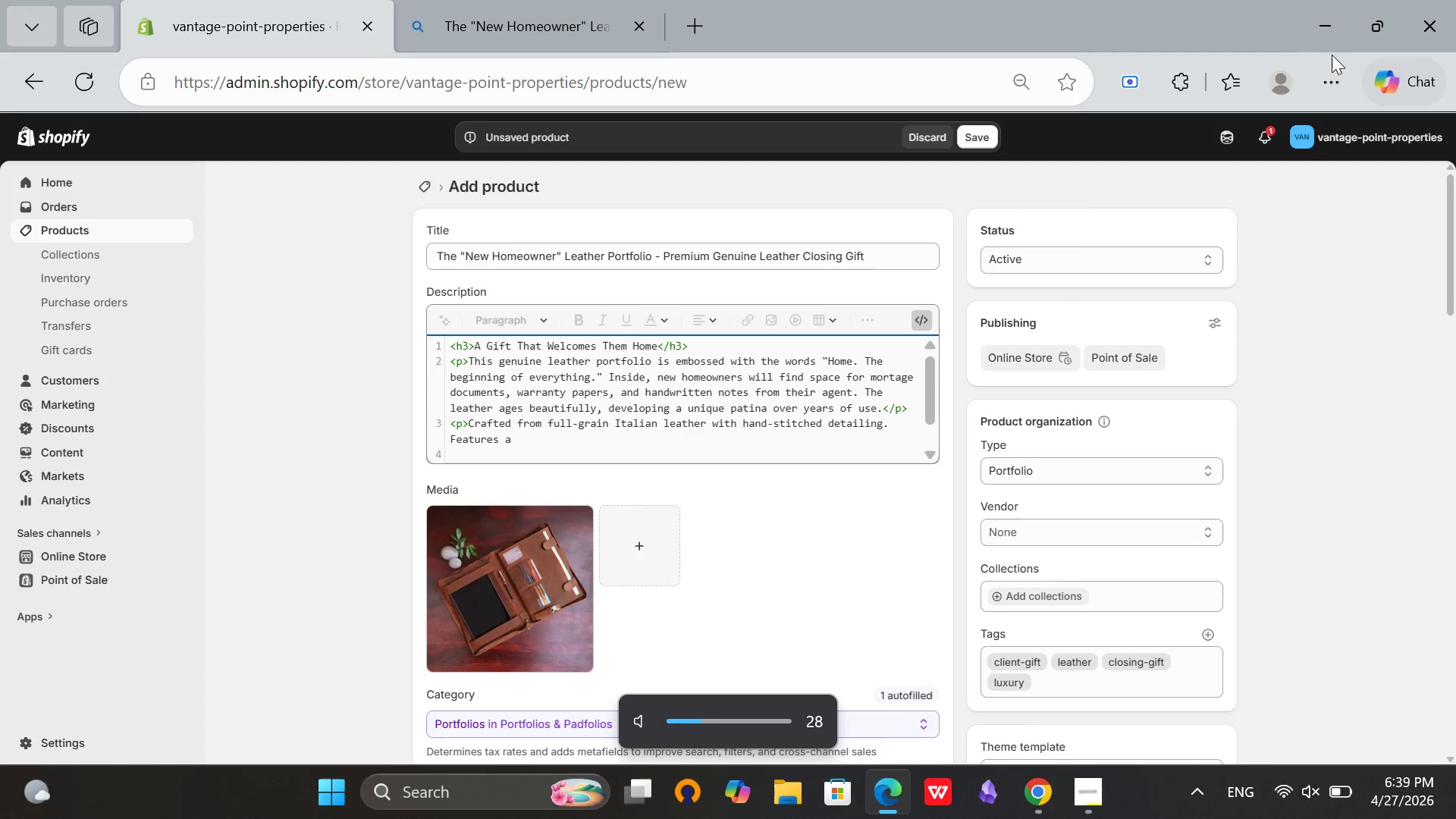 
key(Mute)
 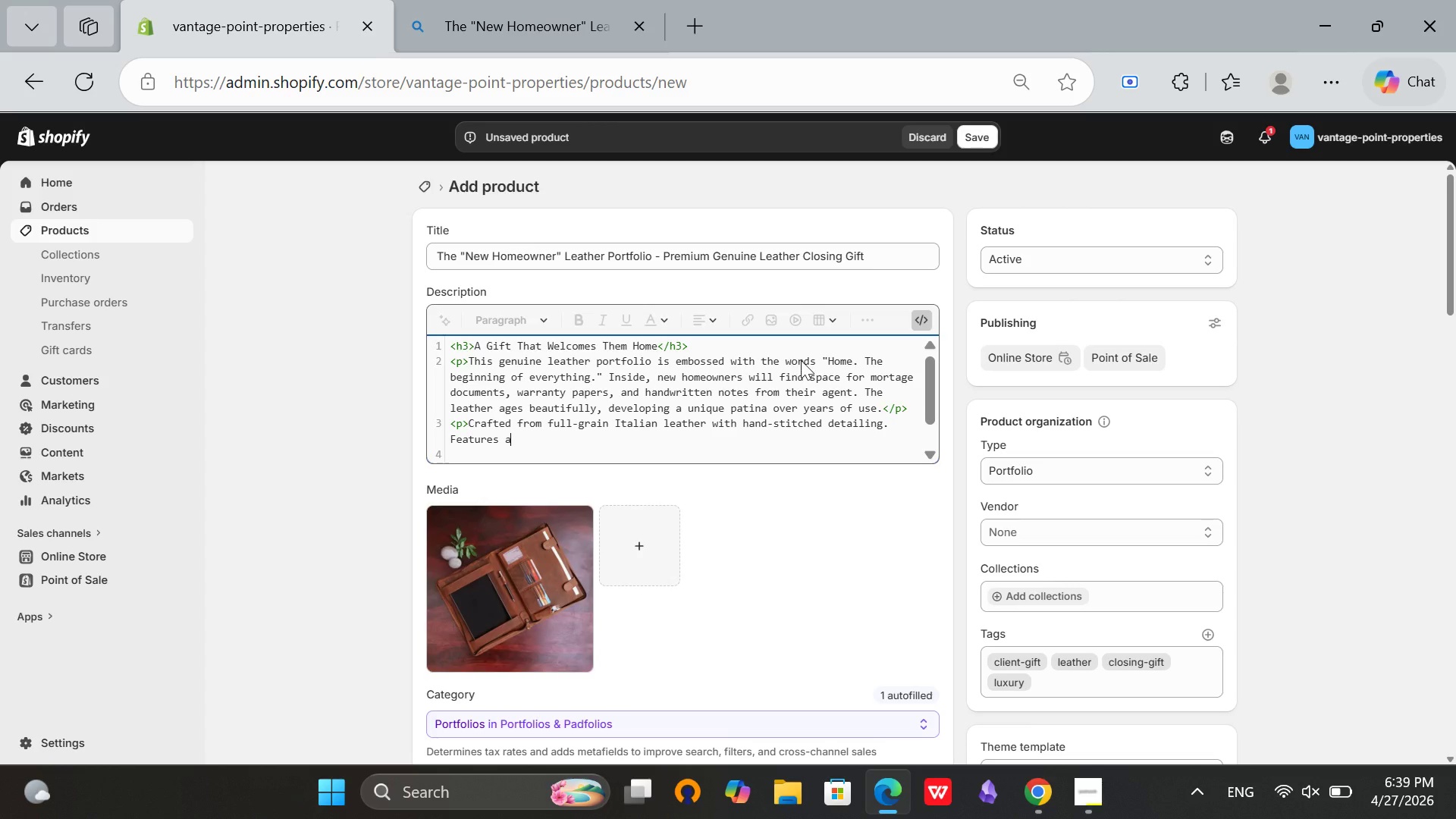 
key(Space)
 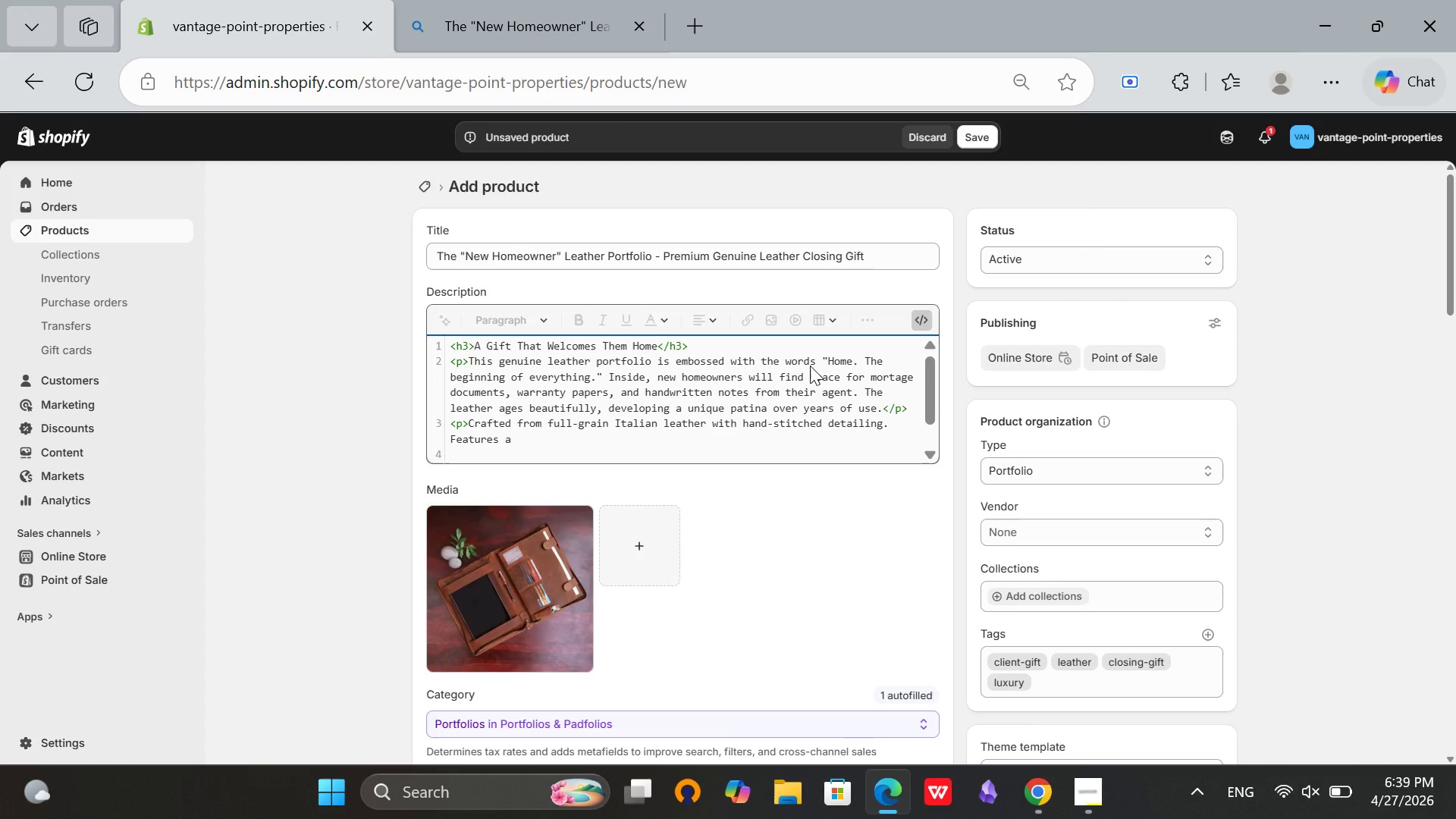 
wait(6.17)
 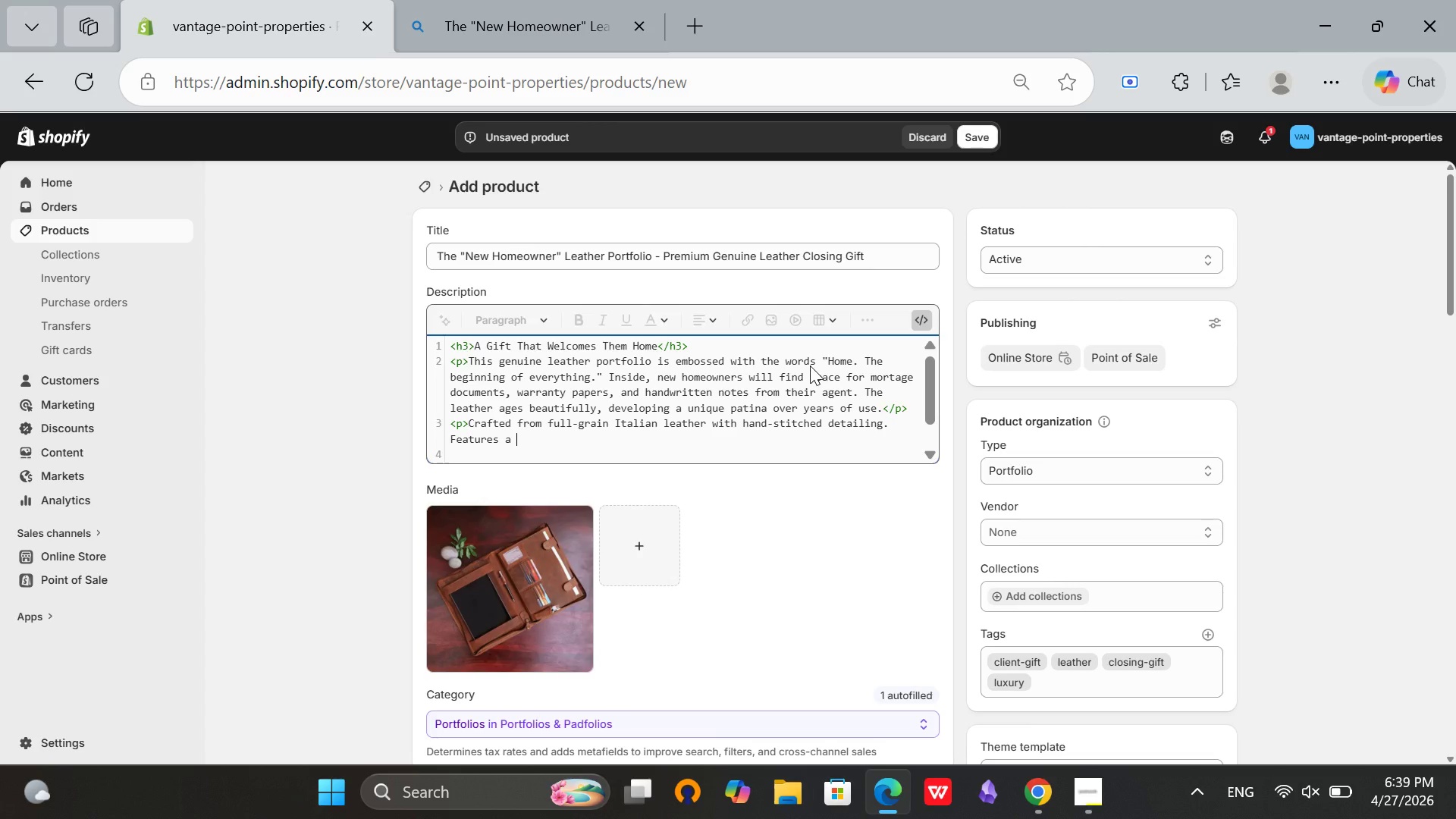 
type(pen[Mute][Mute])
 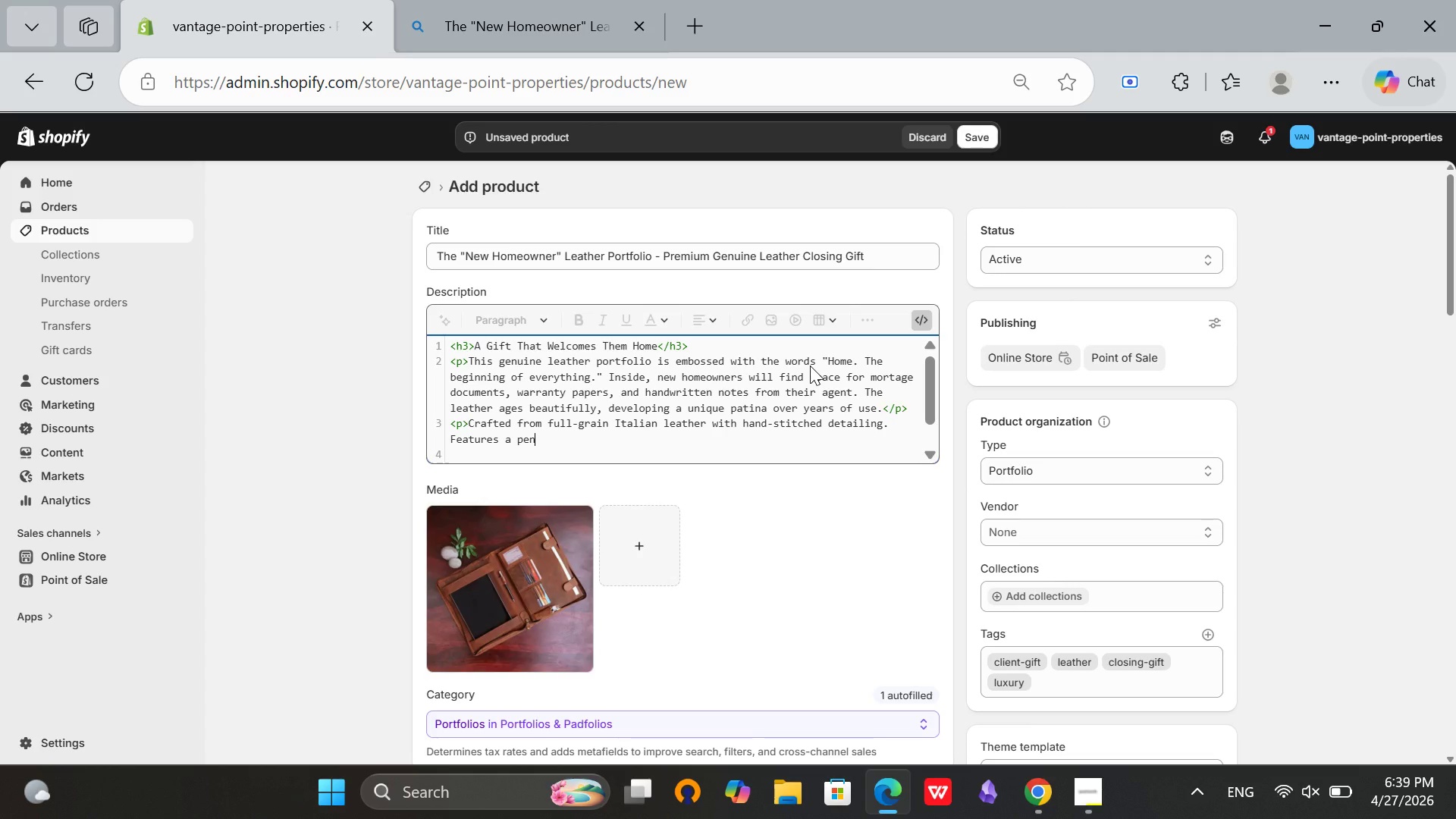 
key(Space)
 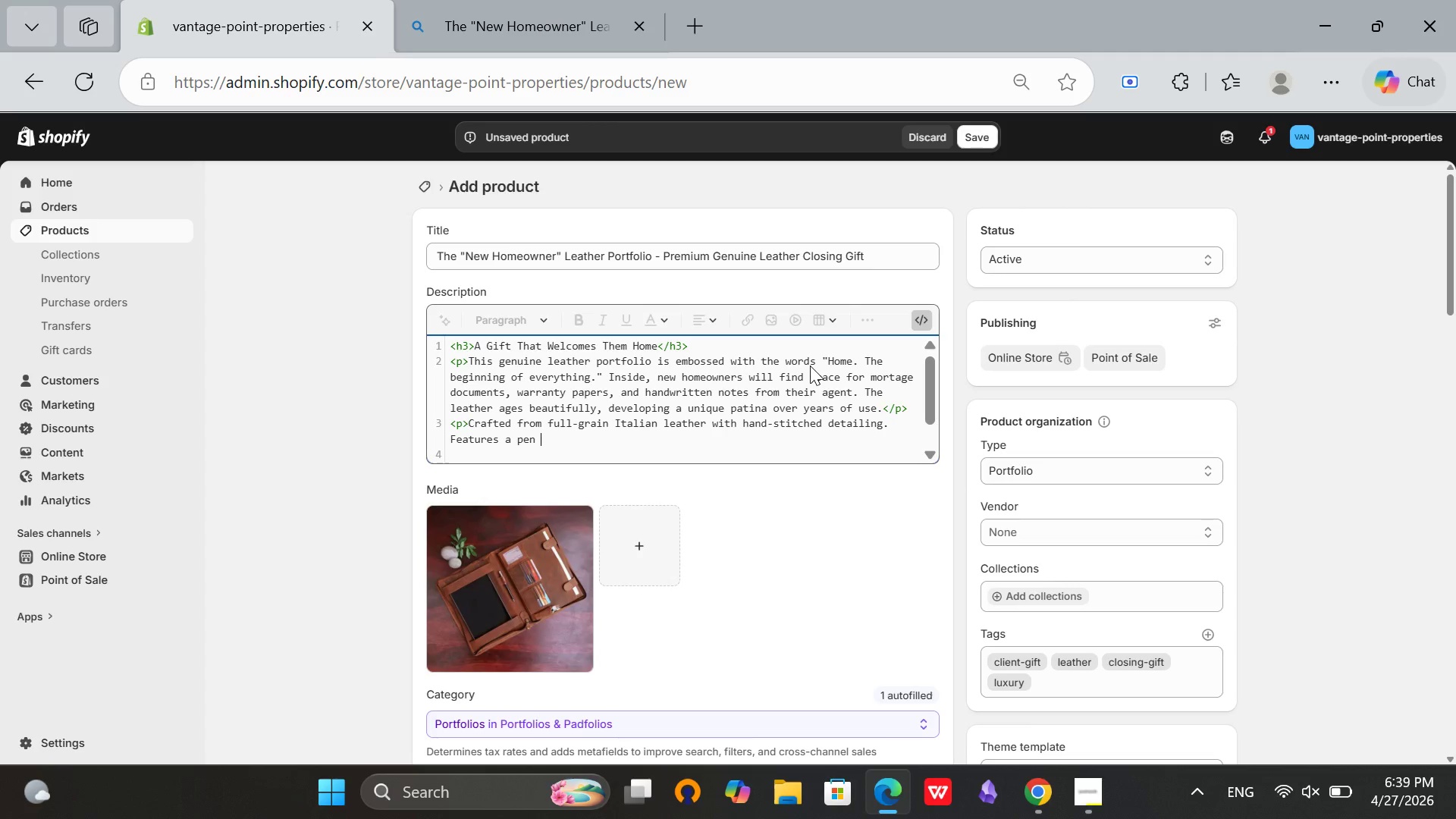 
wait(8.74)
 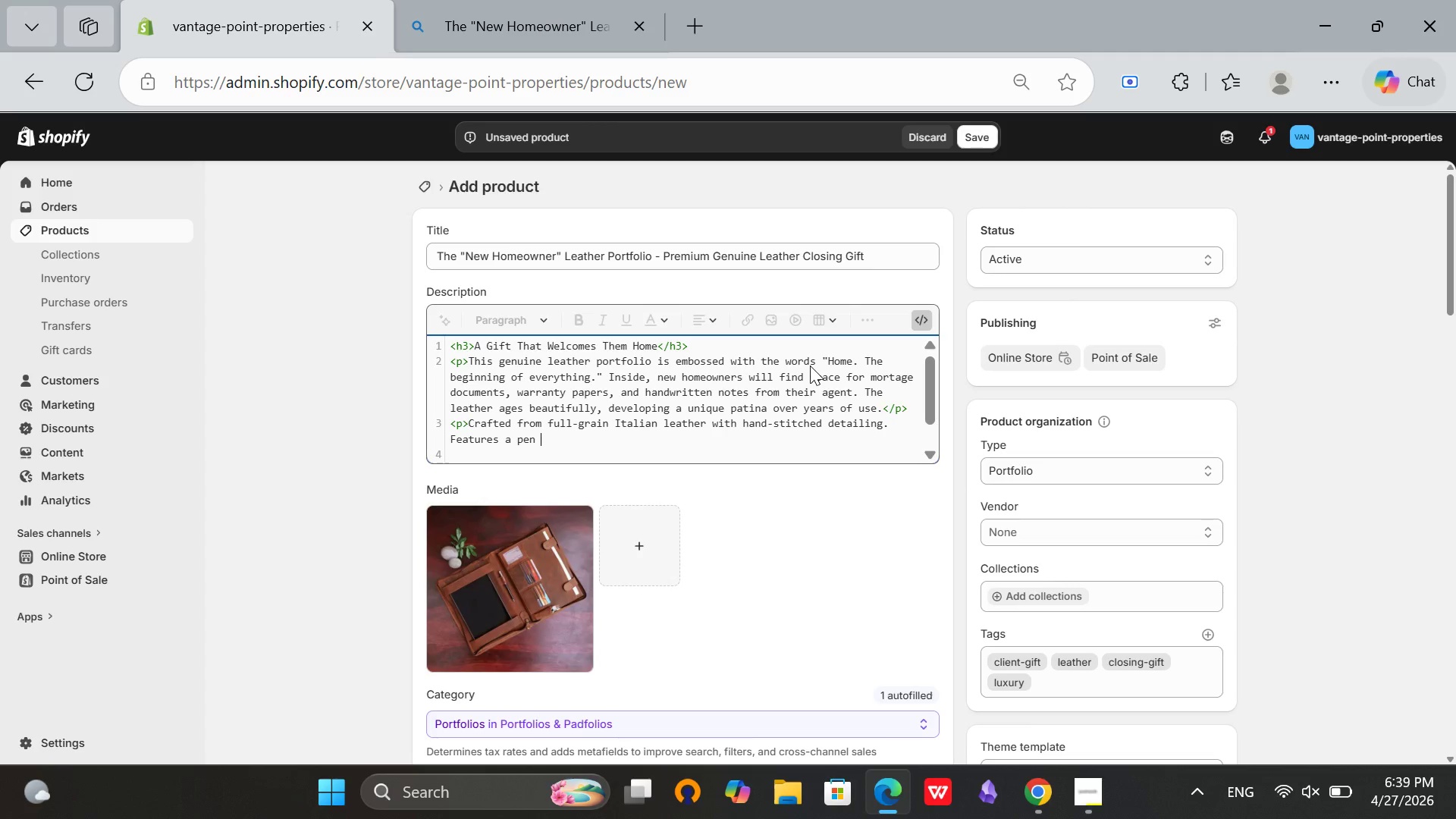 
left_click([1072, 808])